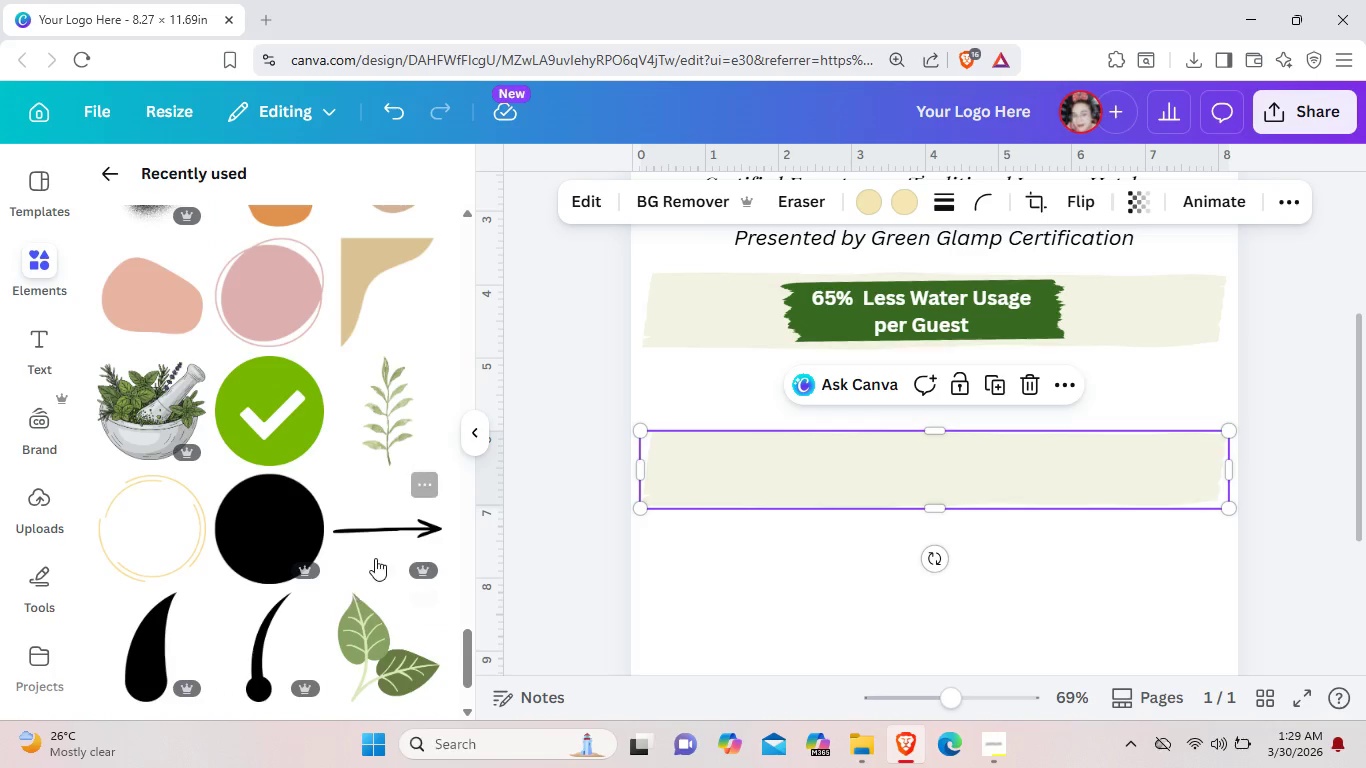 
left_click([398, 511])
 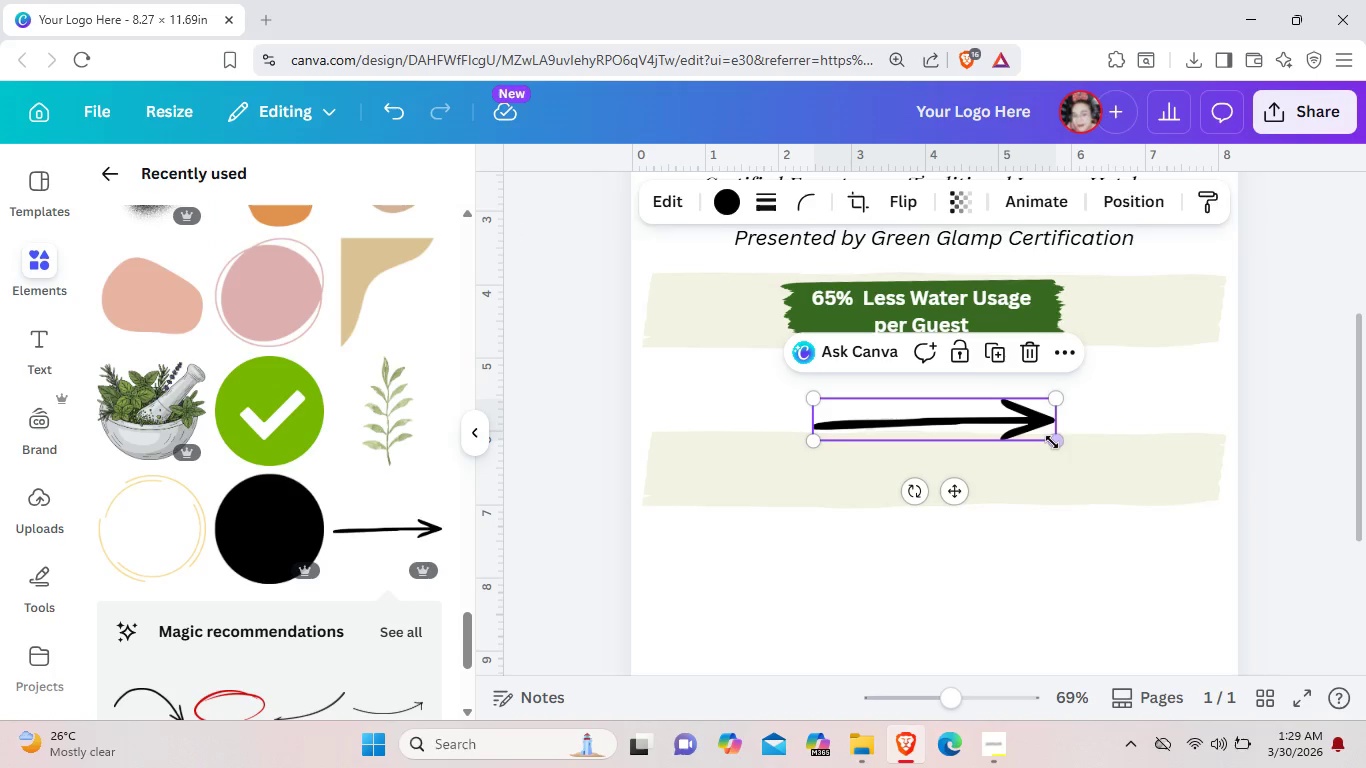 
left_click_drag(start_coordinate=[1057, 441], to_coordinate=[884, 404])
 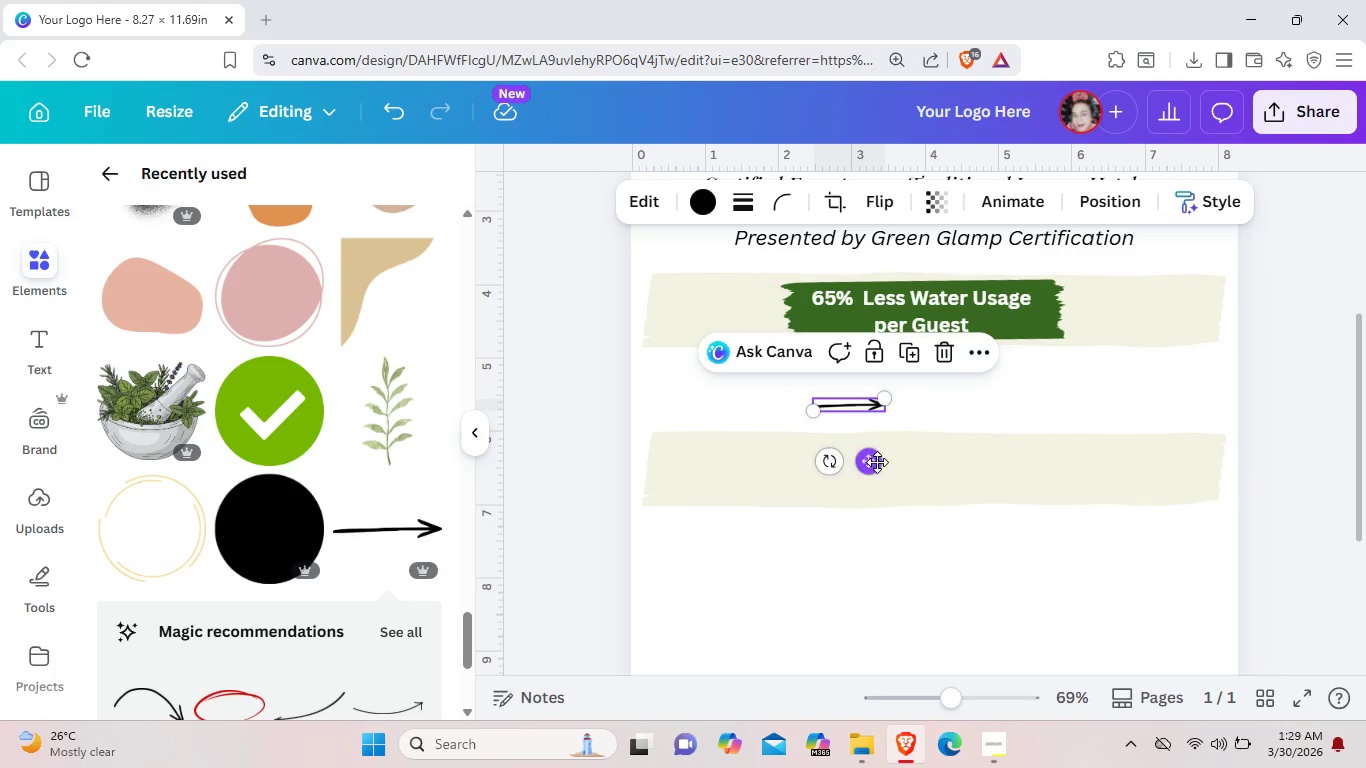 
left_click_drag(start_coordinate=[873, 463], to_coordinate=[766, 369])
 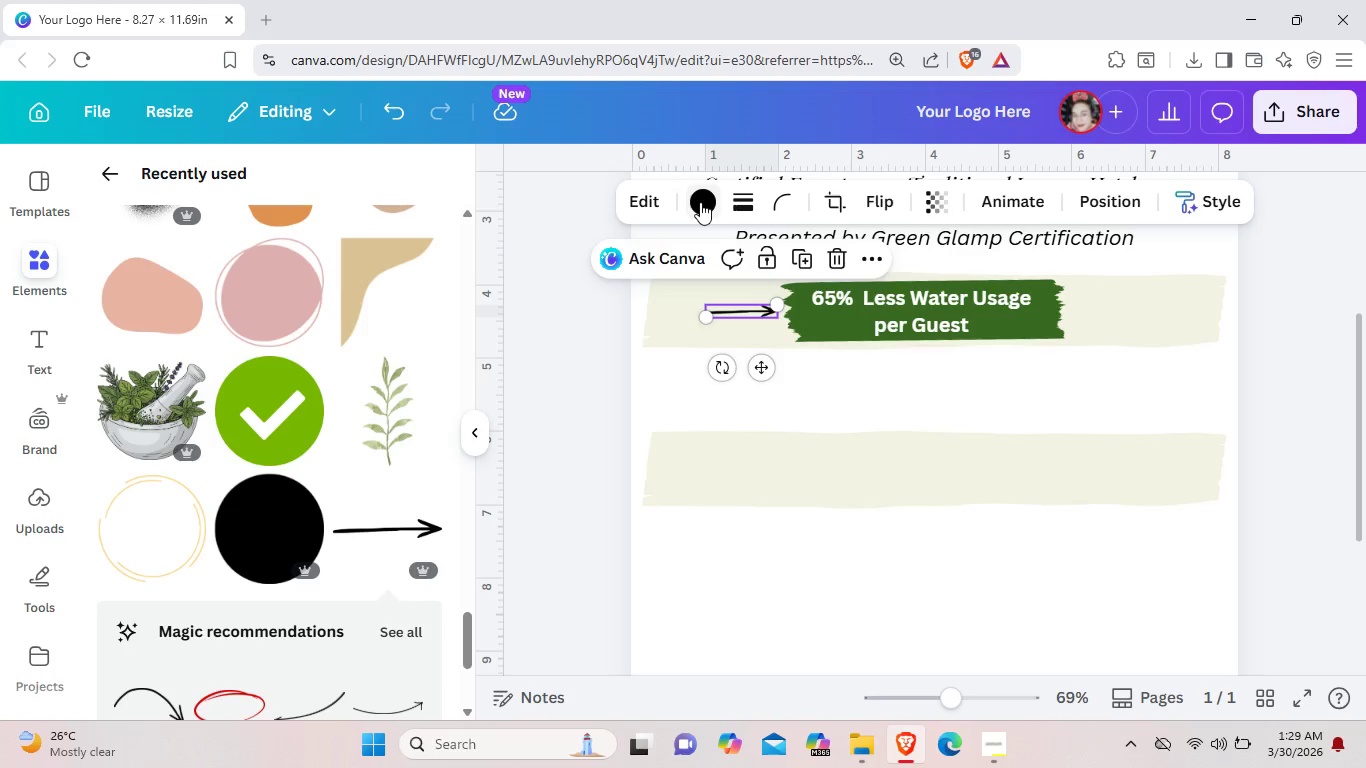 
left_click([700, 202])
 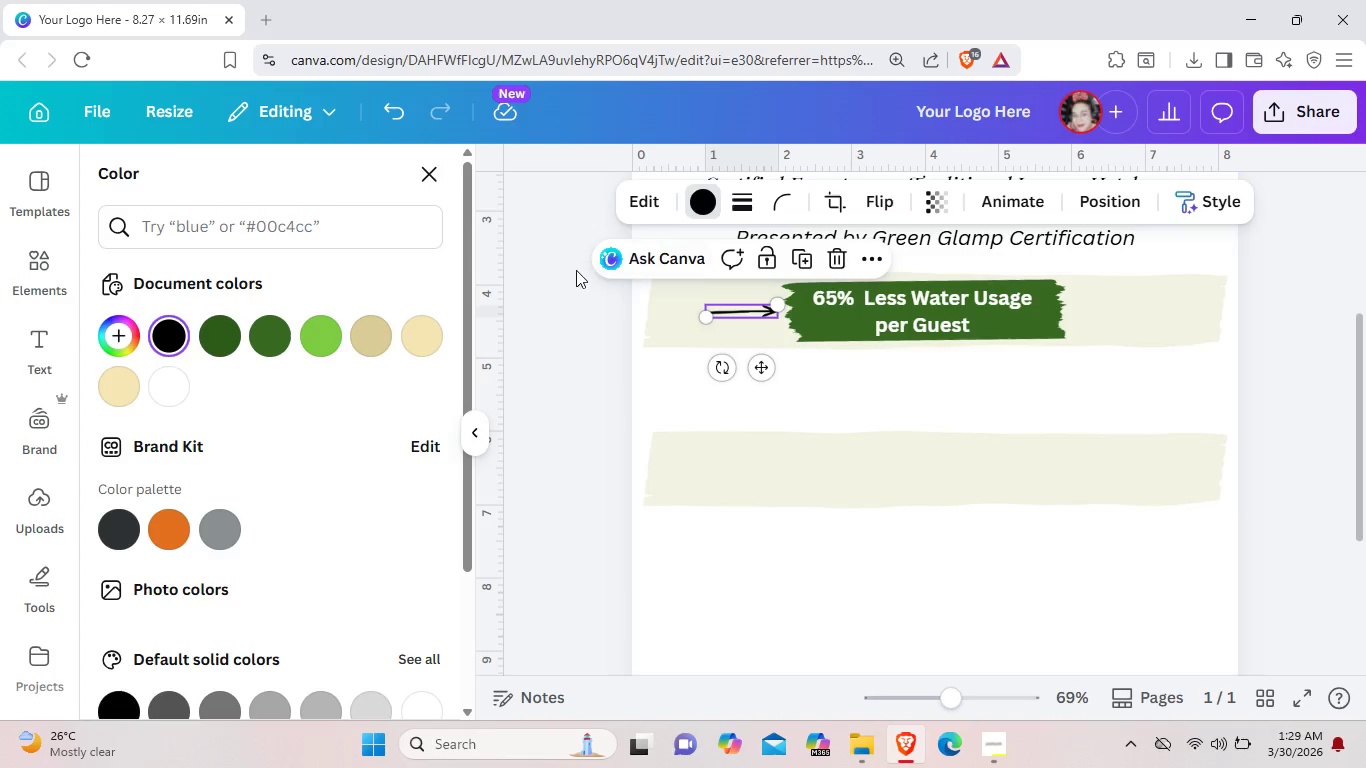 
left_click([270, 344])
 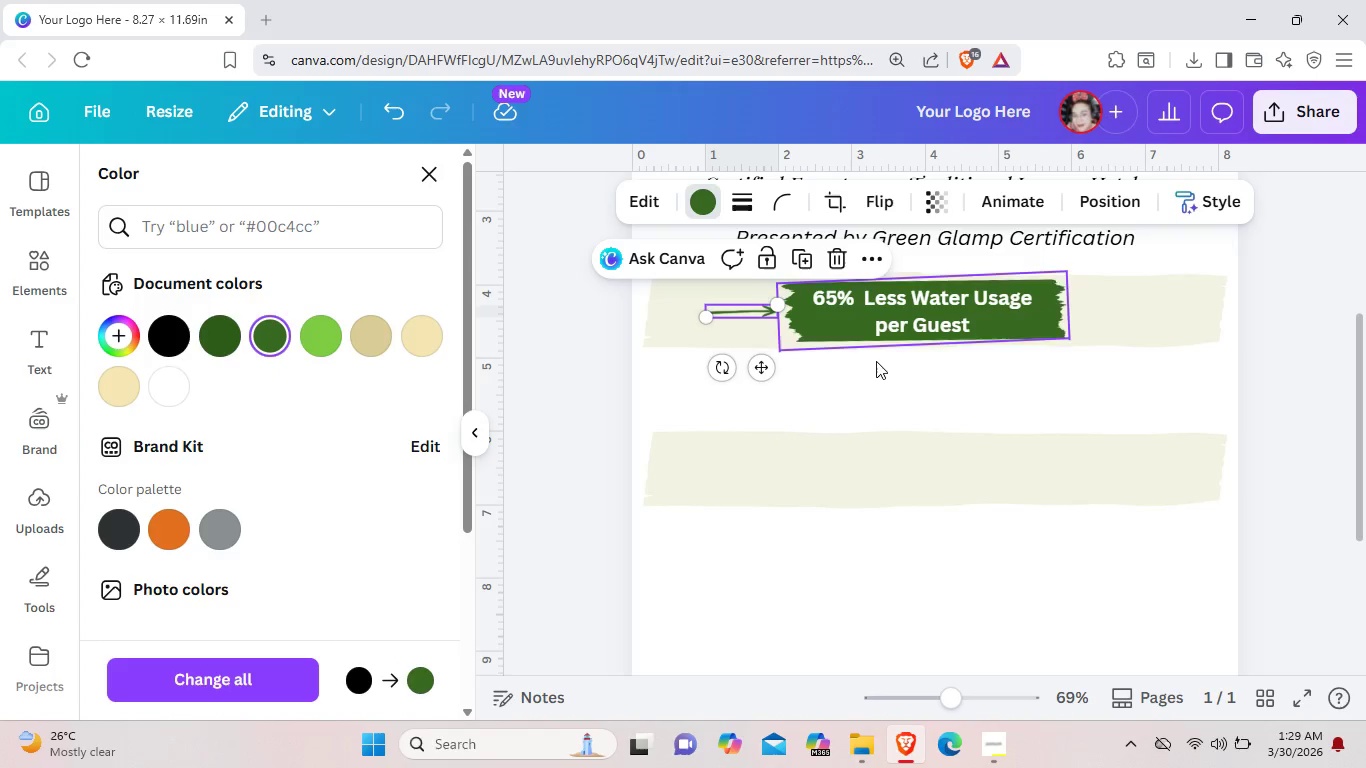 
left_click([884, 379])
 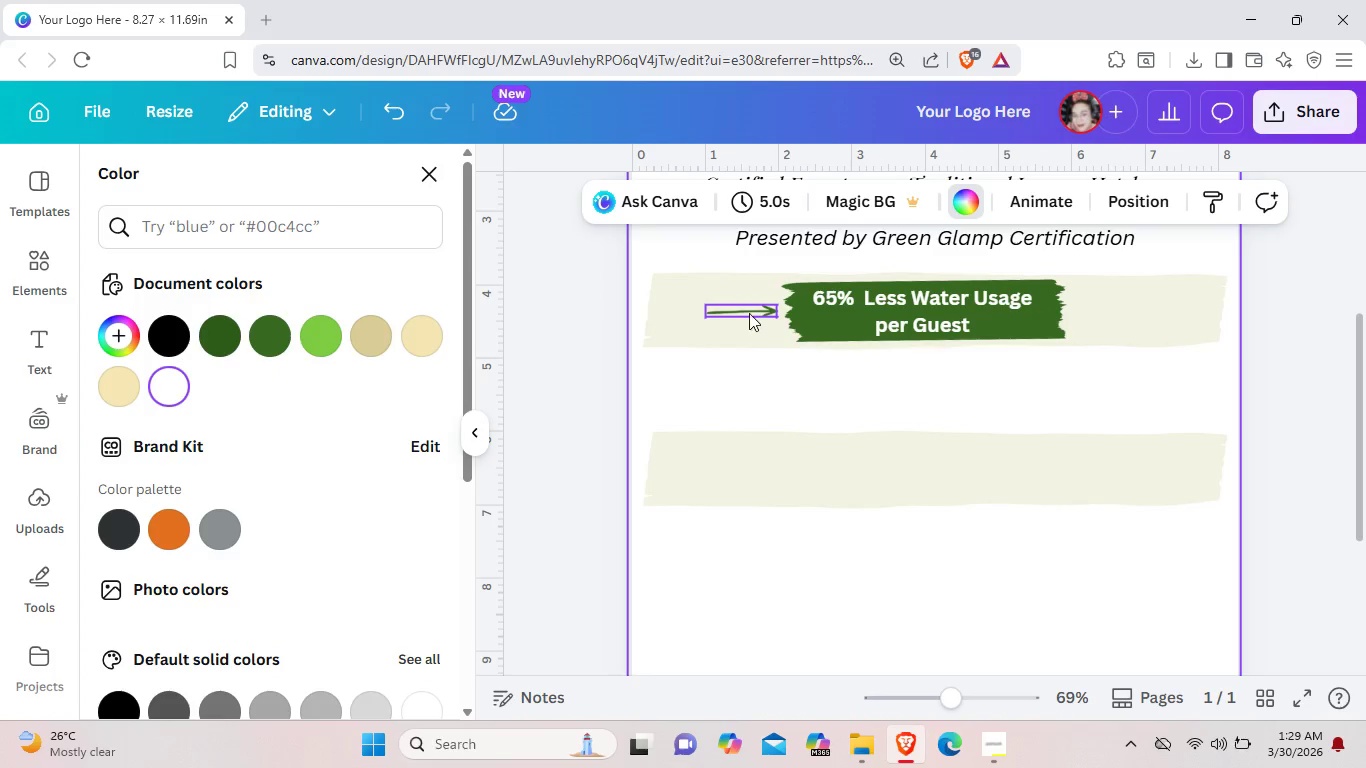 
left_click([749, 313])
 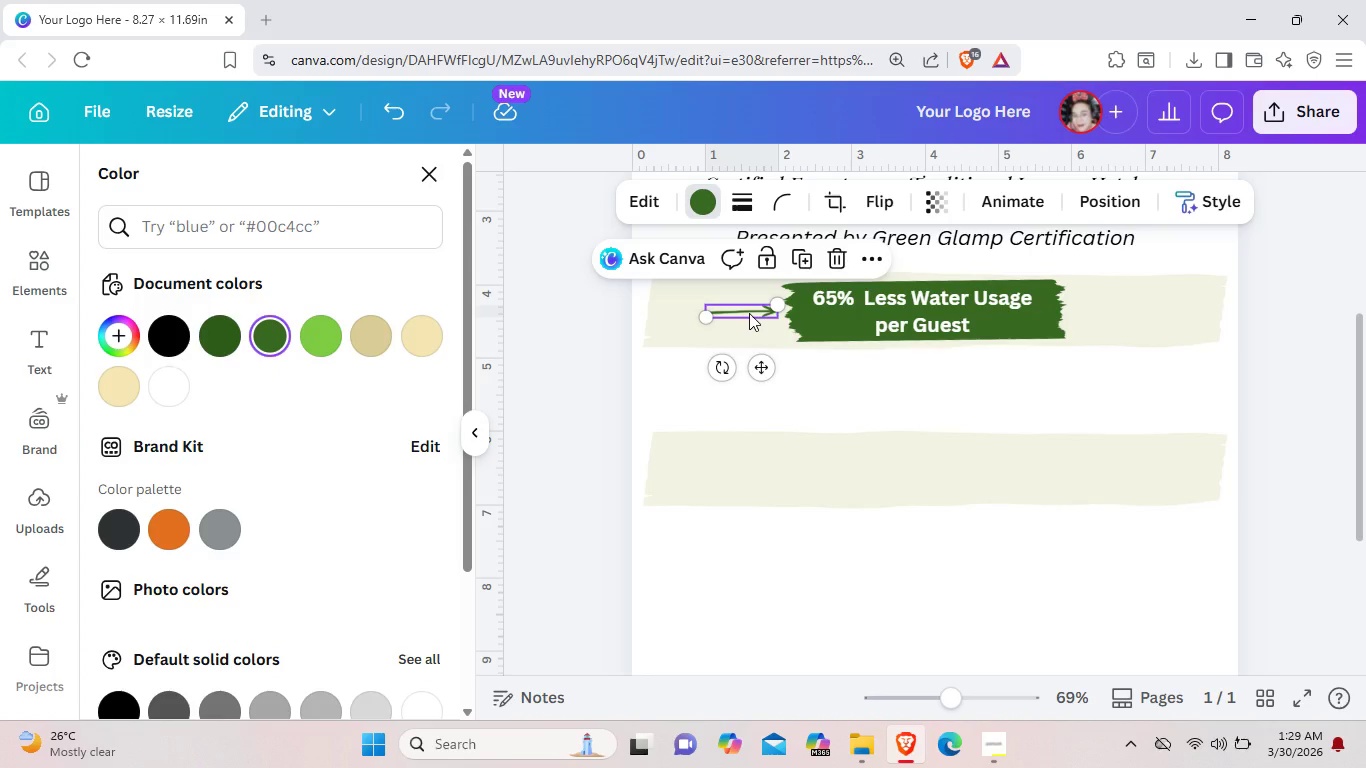 
key(Control+C)
 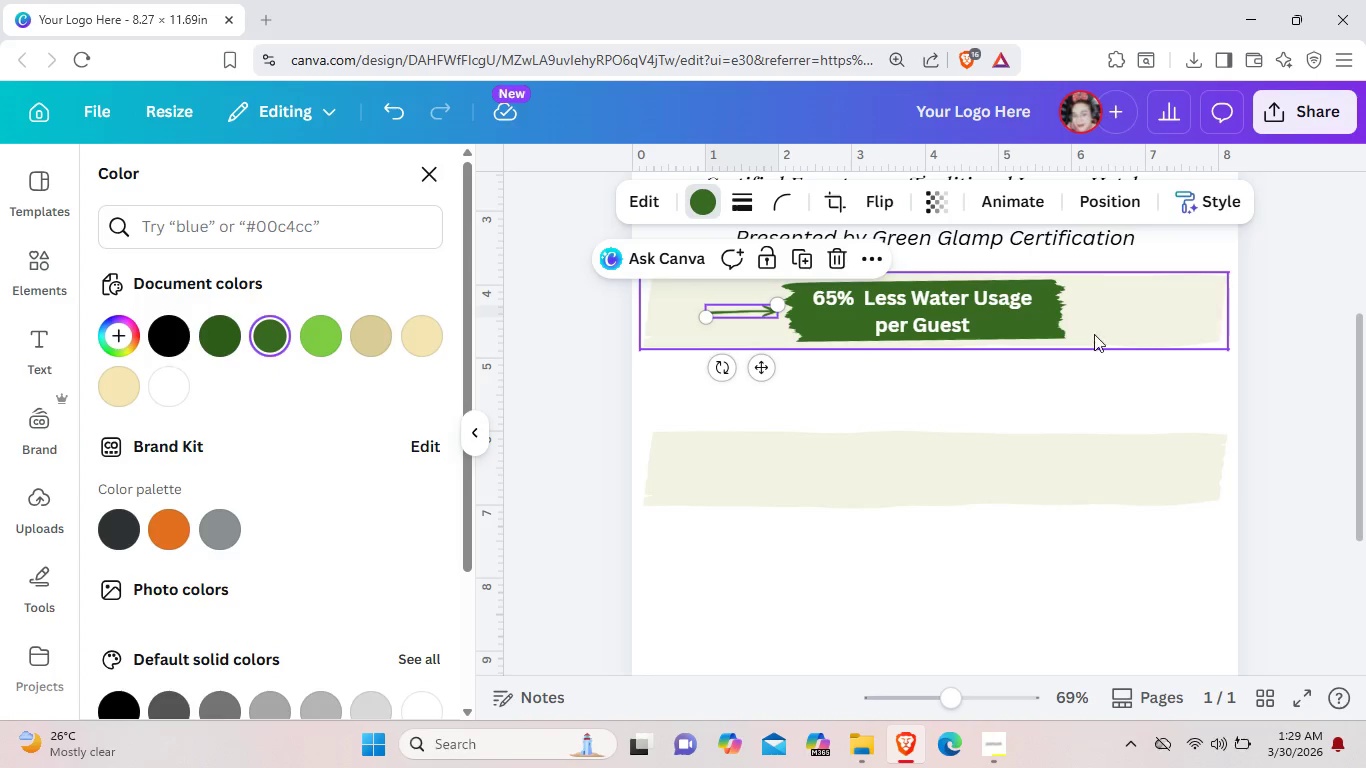 
left_click([1094, 333])
 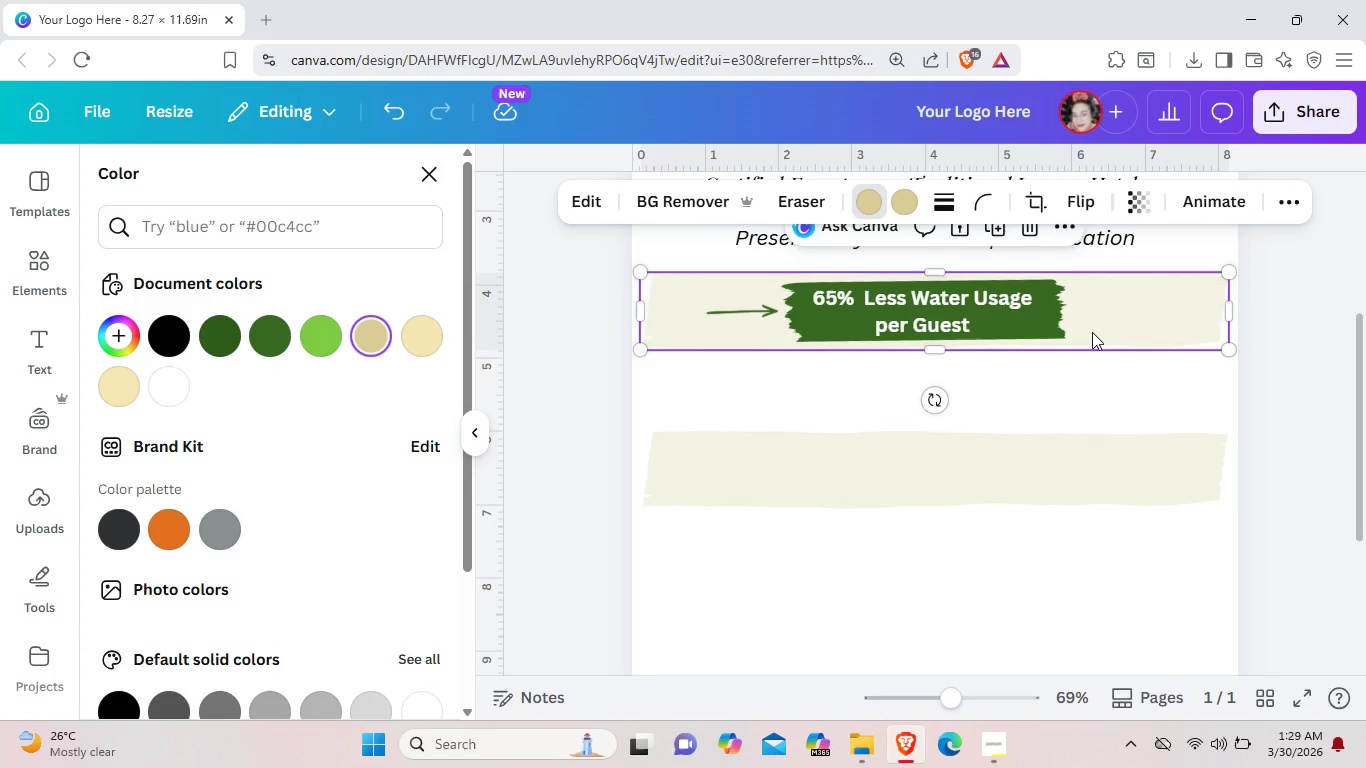 
key(Control+V)
 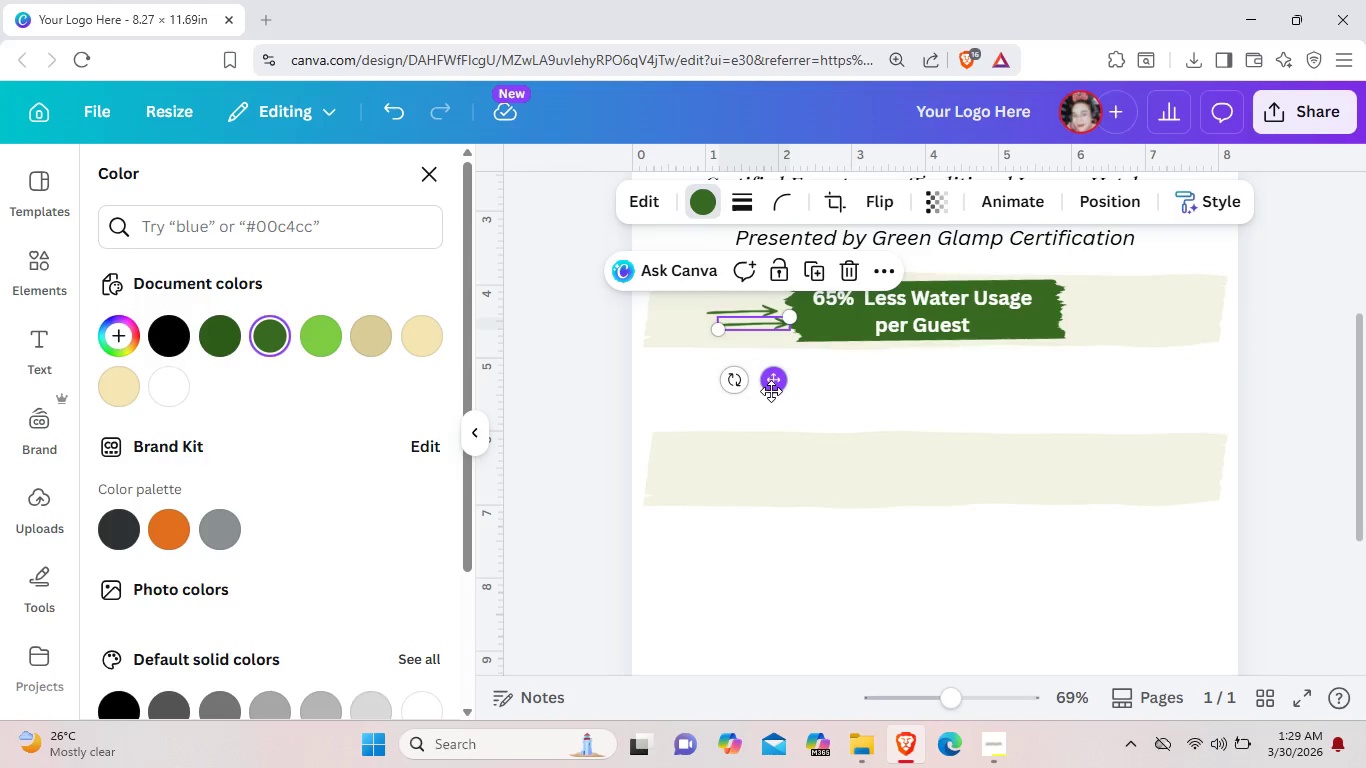 
left_click_drag(start_coordinate=[770, 391], to_coordinate=[1133, 374])
 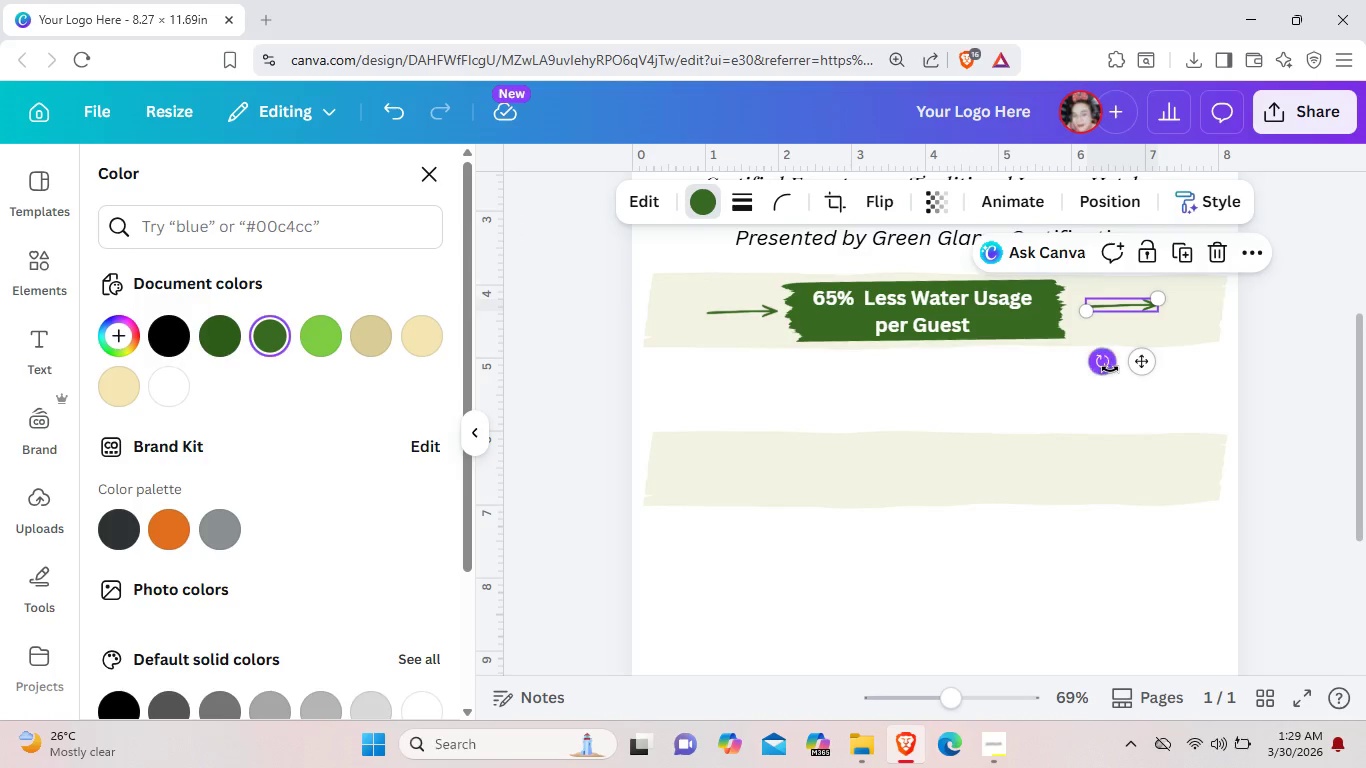 
left_click_drag(start_coordinate=[1111, 368], to_coordinate=[1107, 291])
 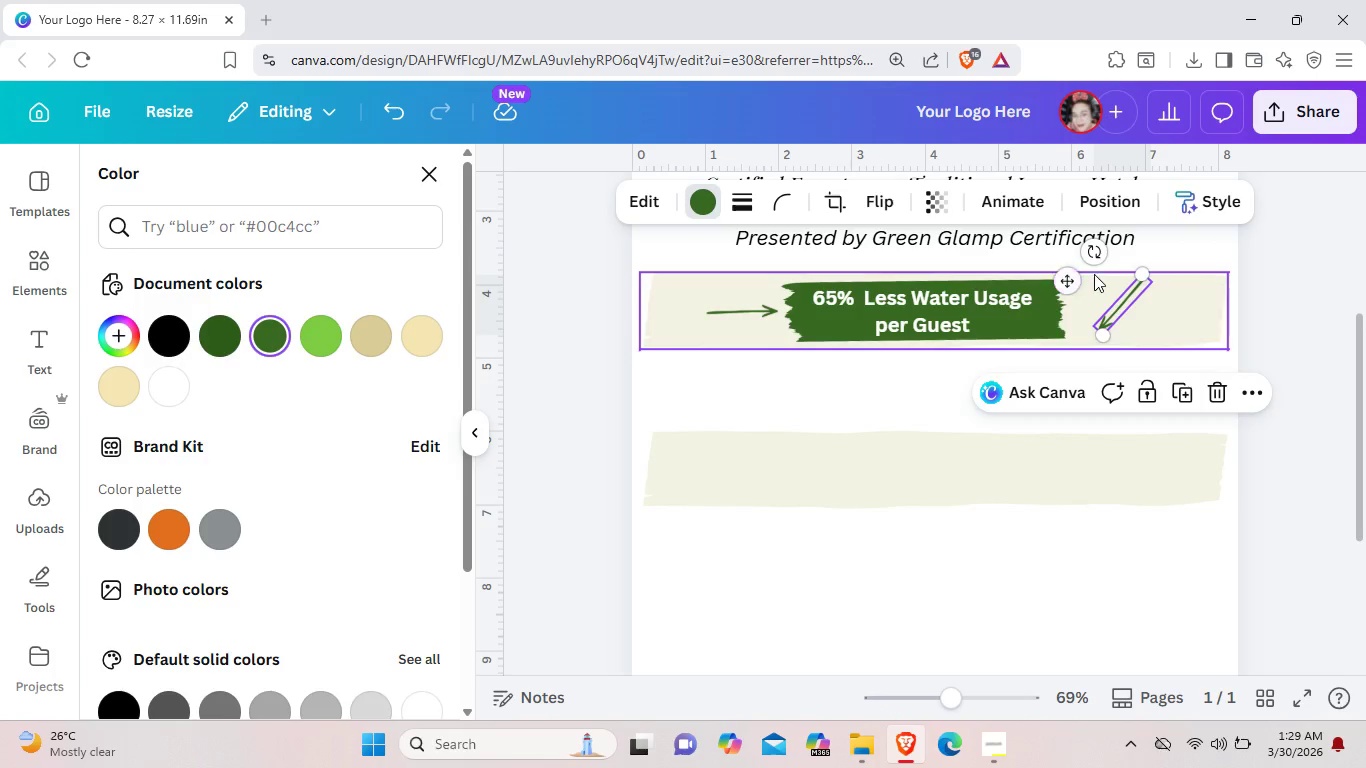 
left_click_drag(start_coordinate=[1093, 254], to_coordinate=[1123, 259])
 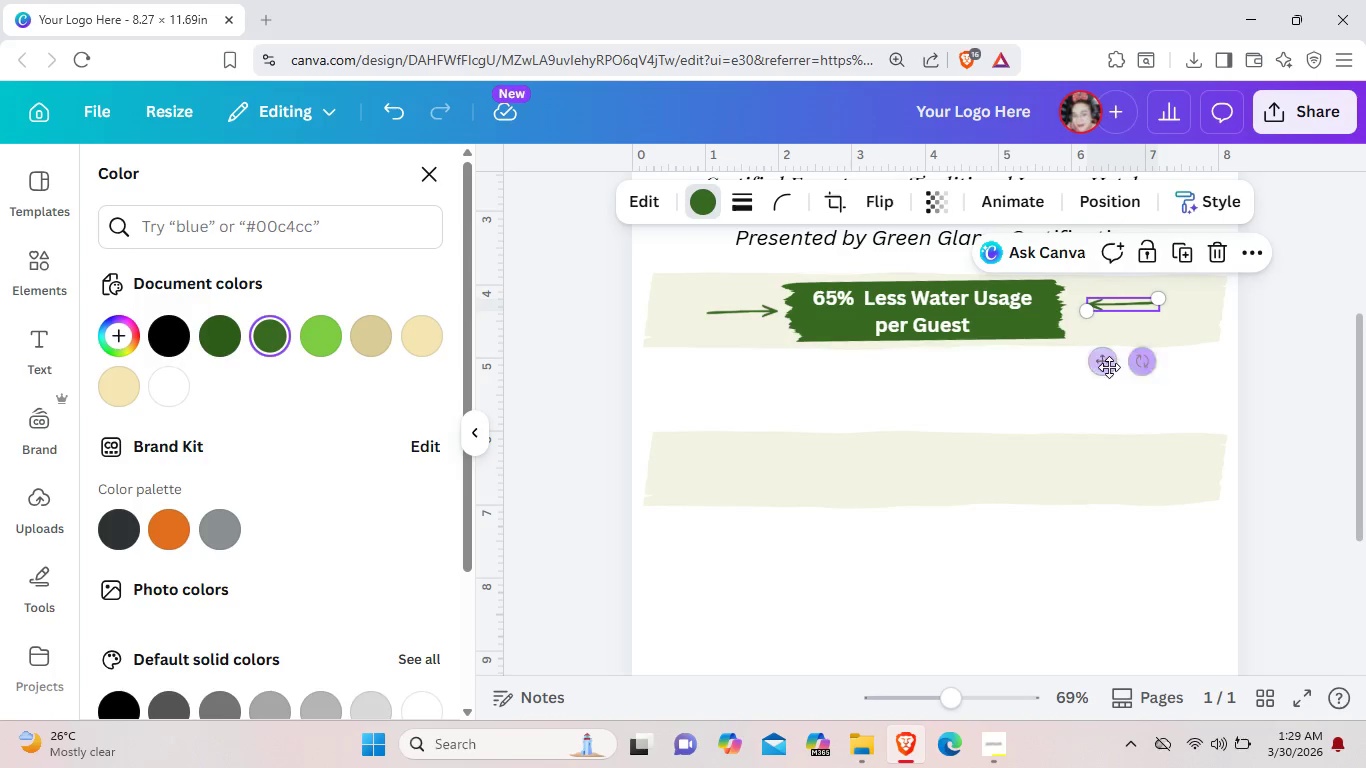 
left_click_drag(start_coordinate=[1106, 364], to_coordinate=[1098, 368])
 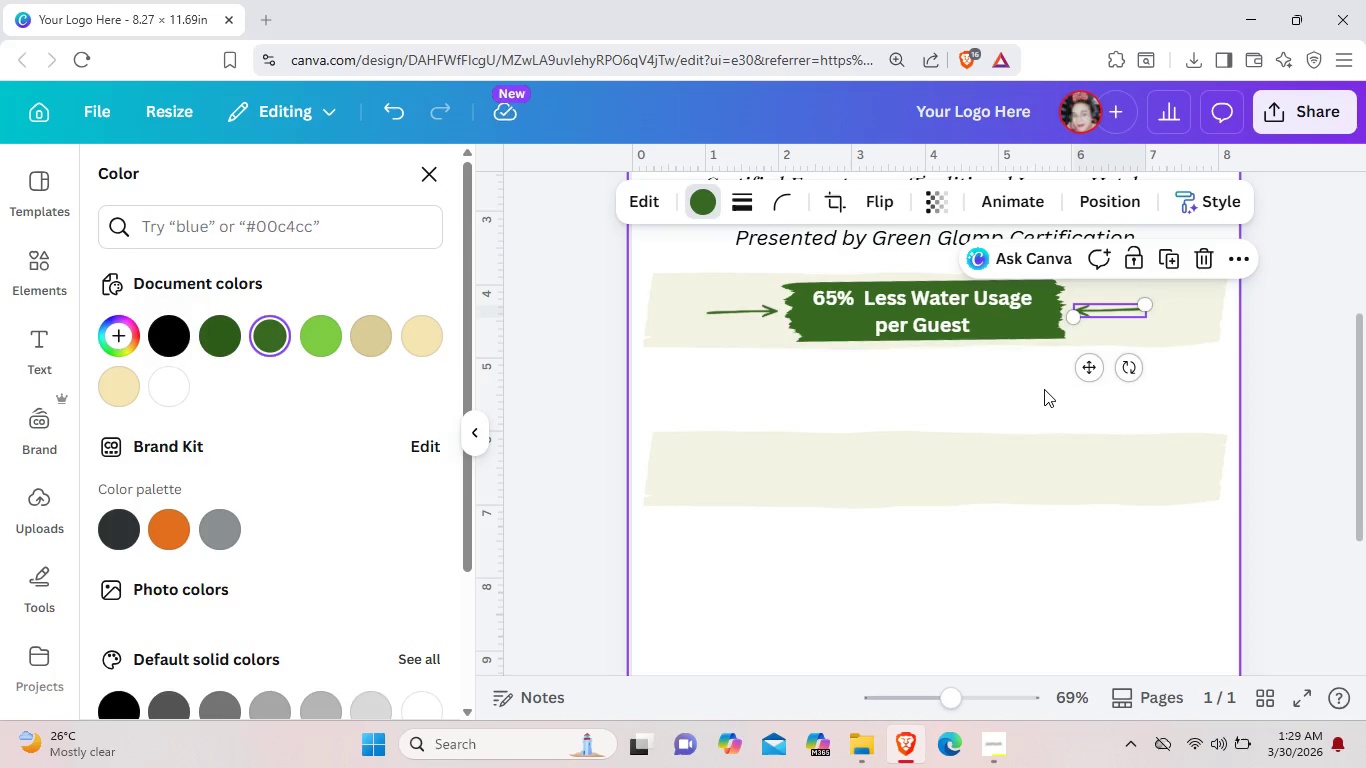 
left_click([1044, 389])
 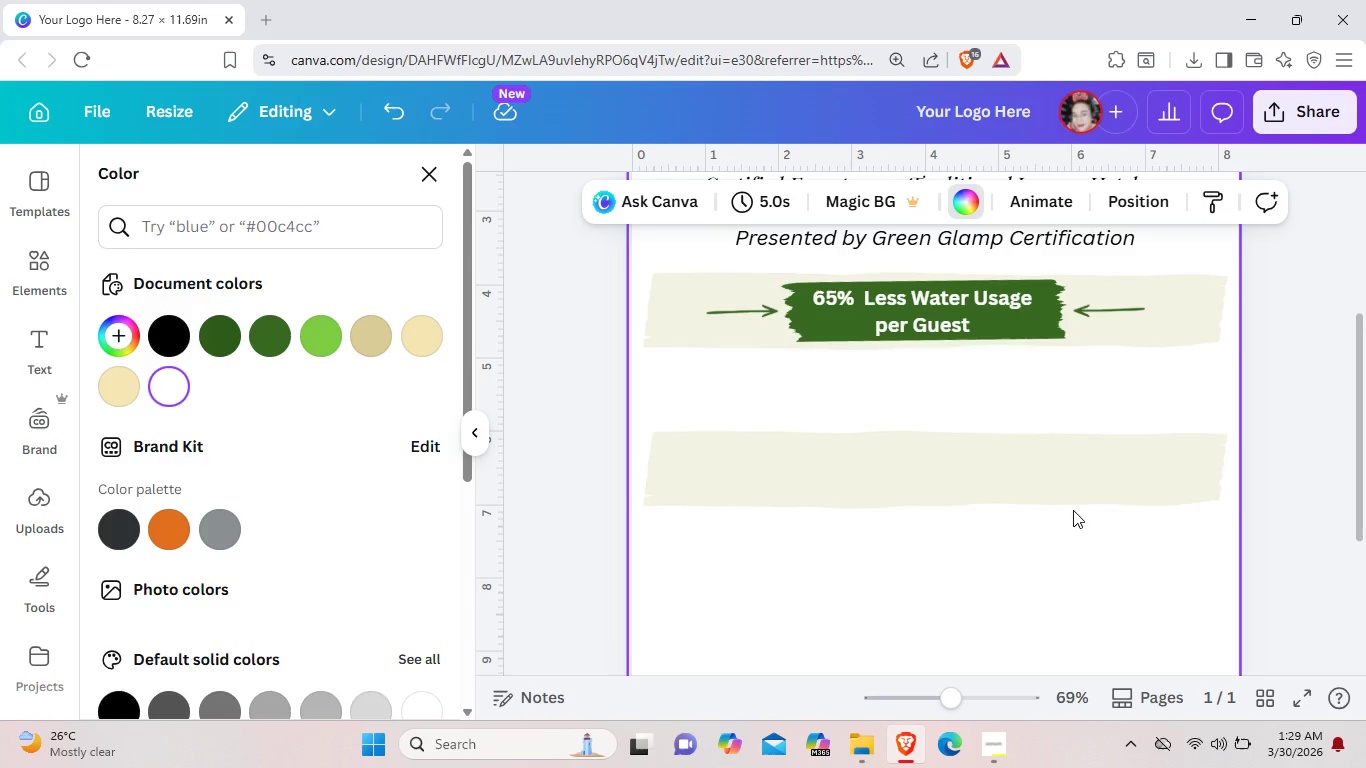 
wait(9.98)
 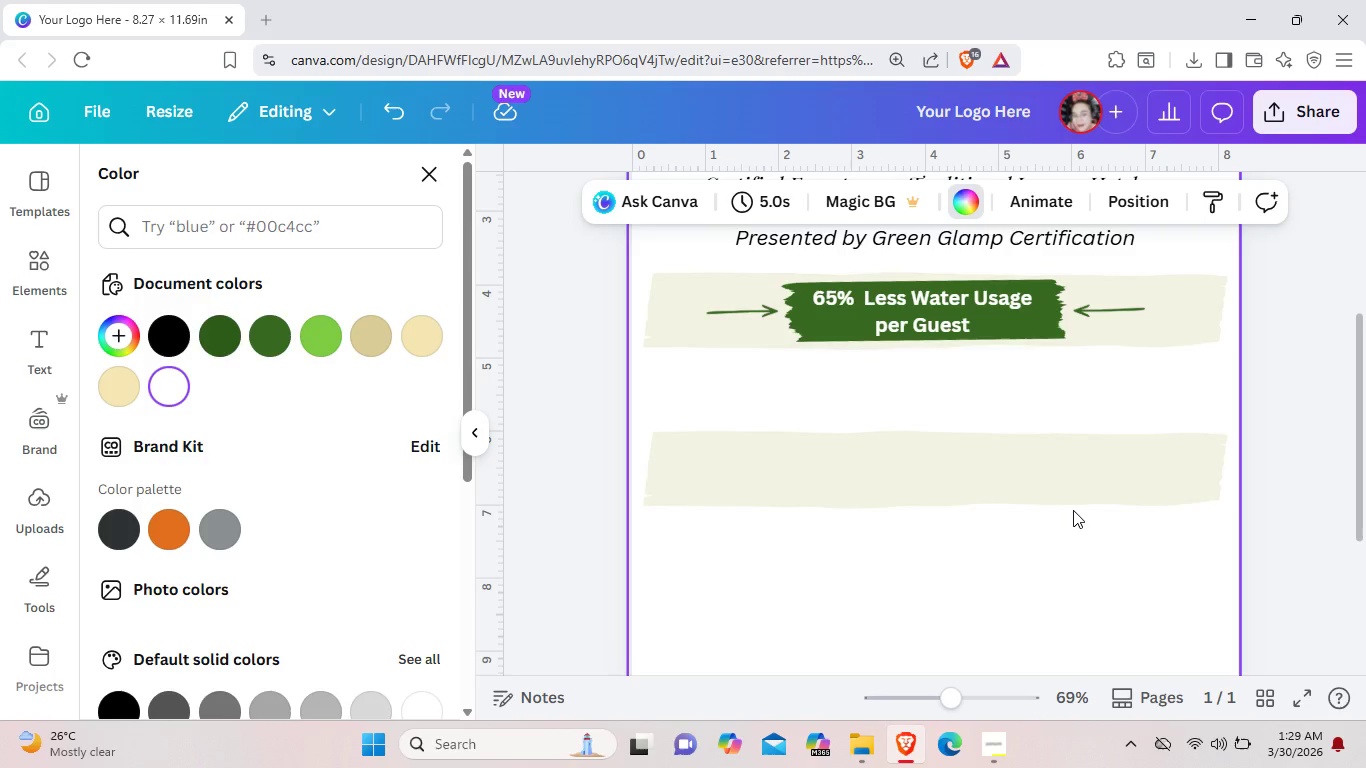 
left_click_drag(start_coordinate=[1067, 476], to_coordinate=[1082, 597])
 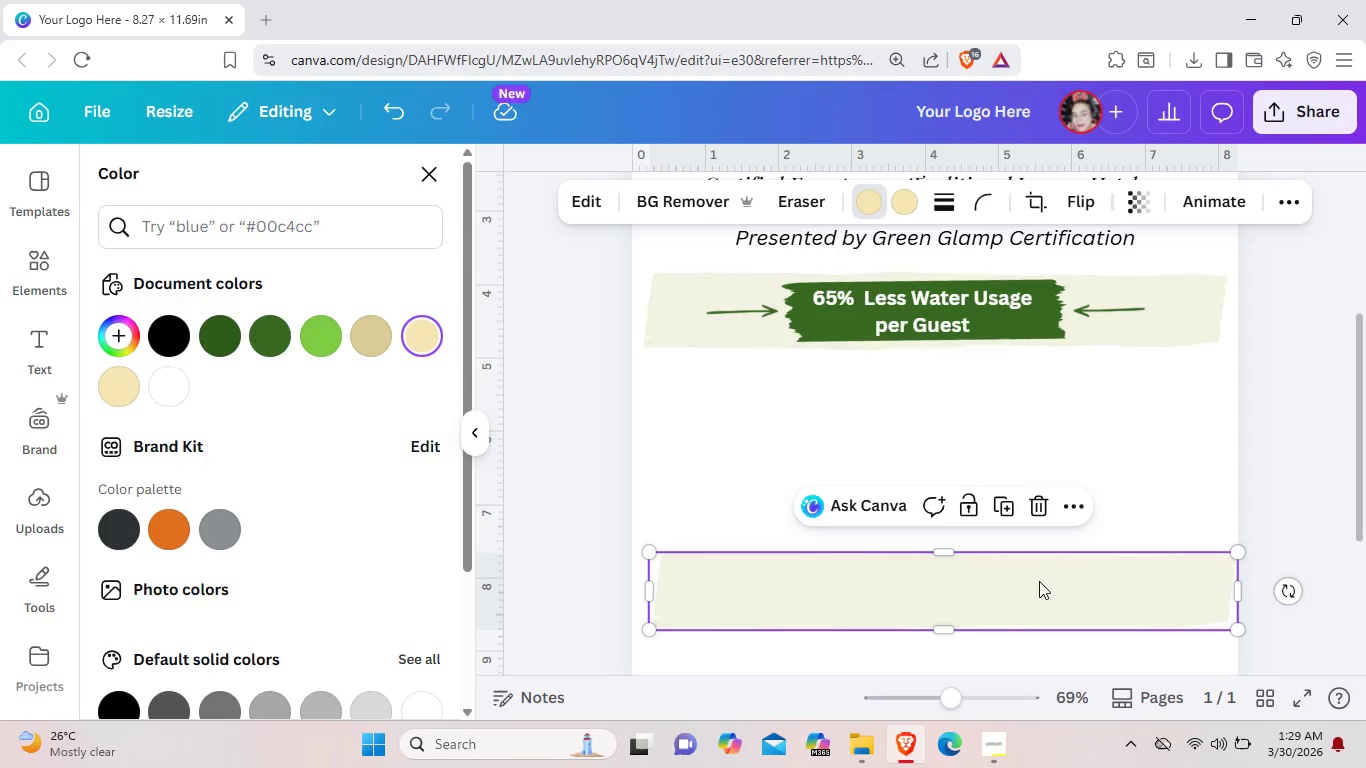 
left_click_drag(start_coordinate=[1045, 589], to_coordinate=[1037, 593])
 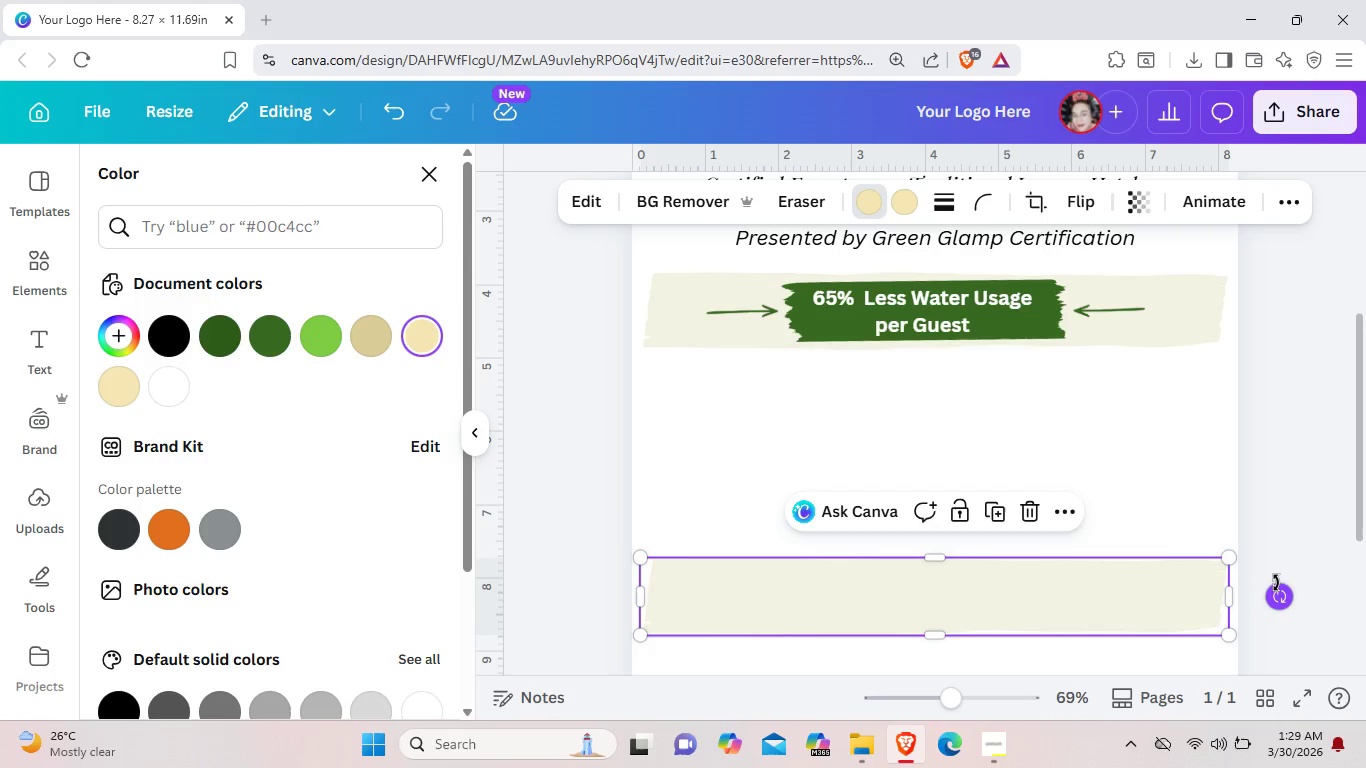 
left_click([1276, 583])
 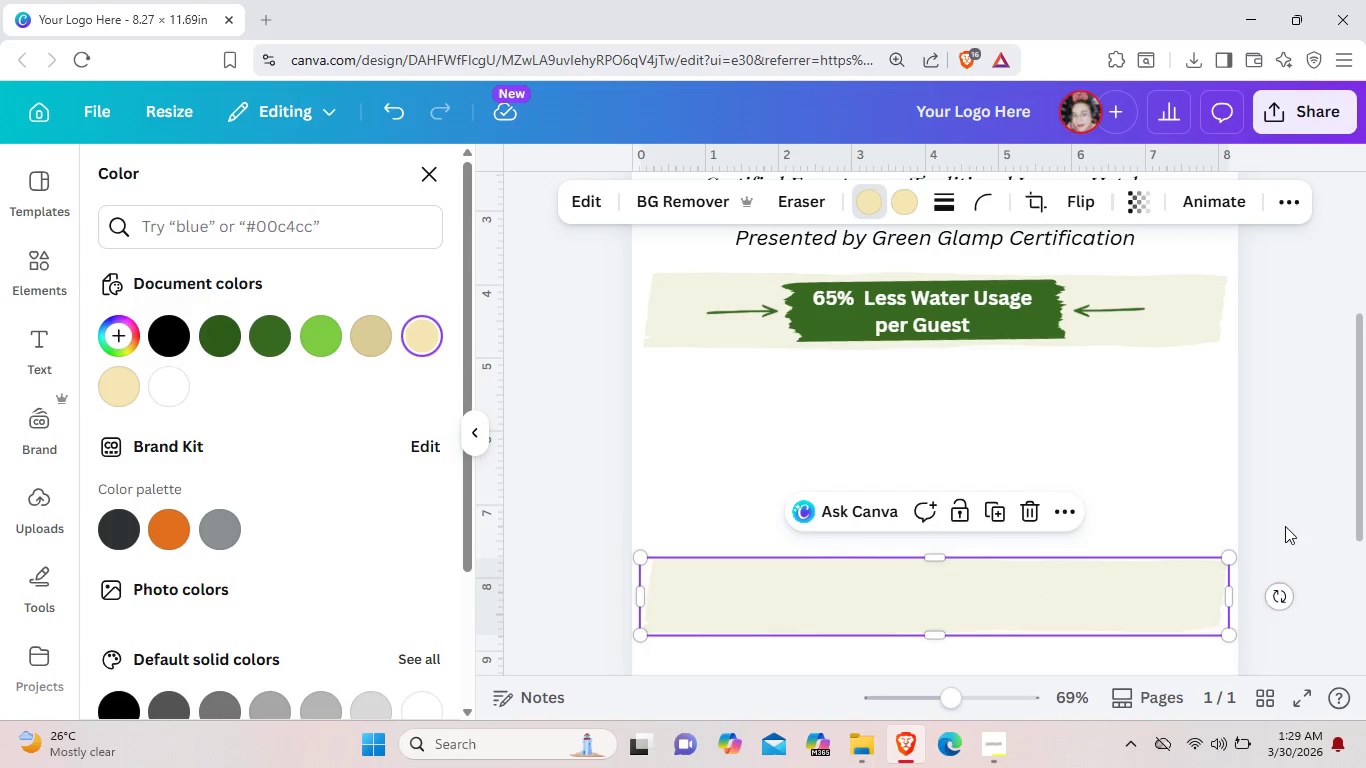 
left_click([1285, 526])
 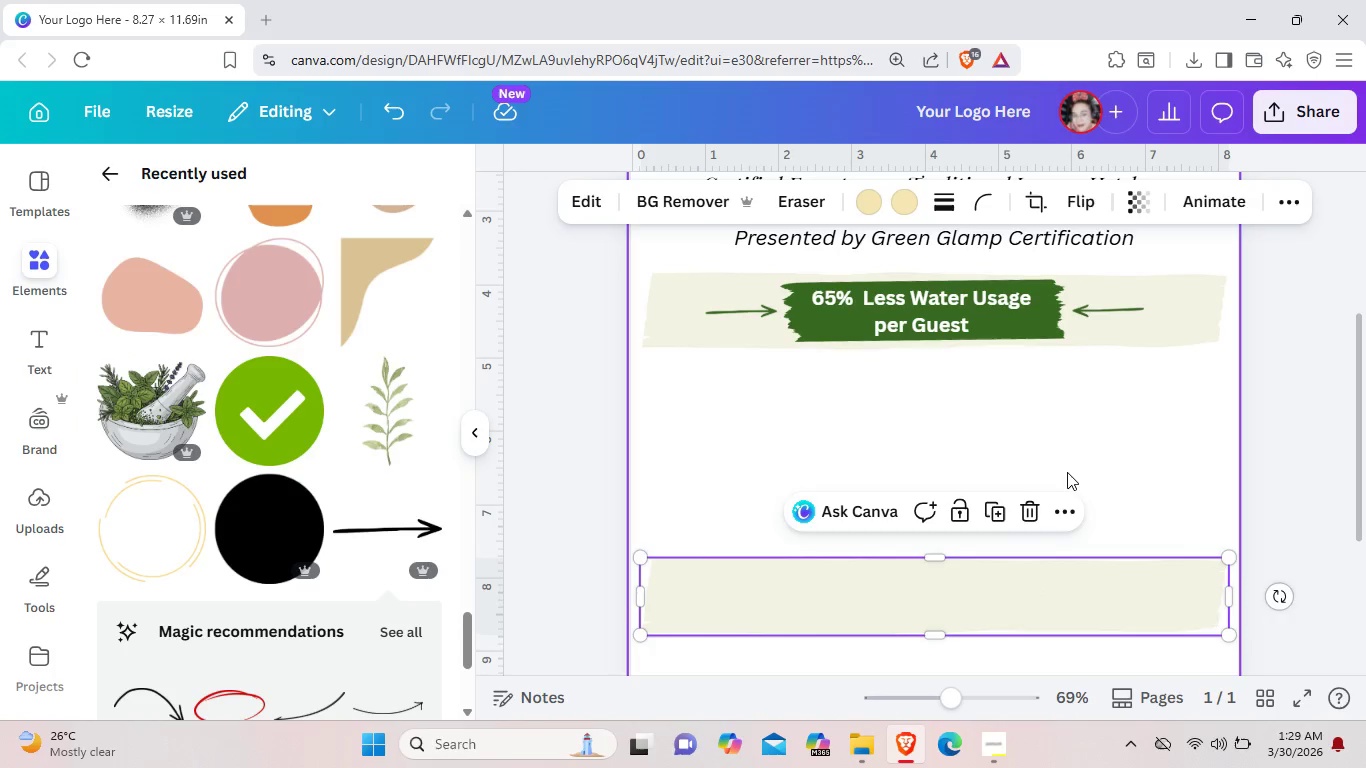 
left_click([1067, 472])
 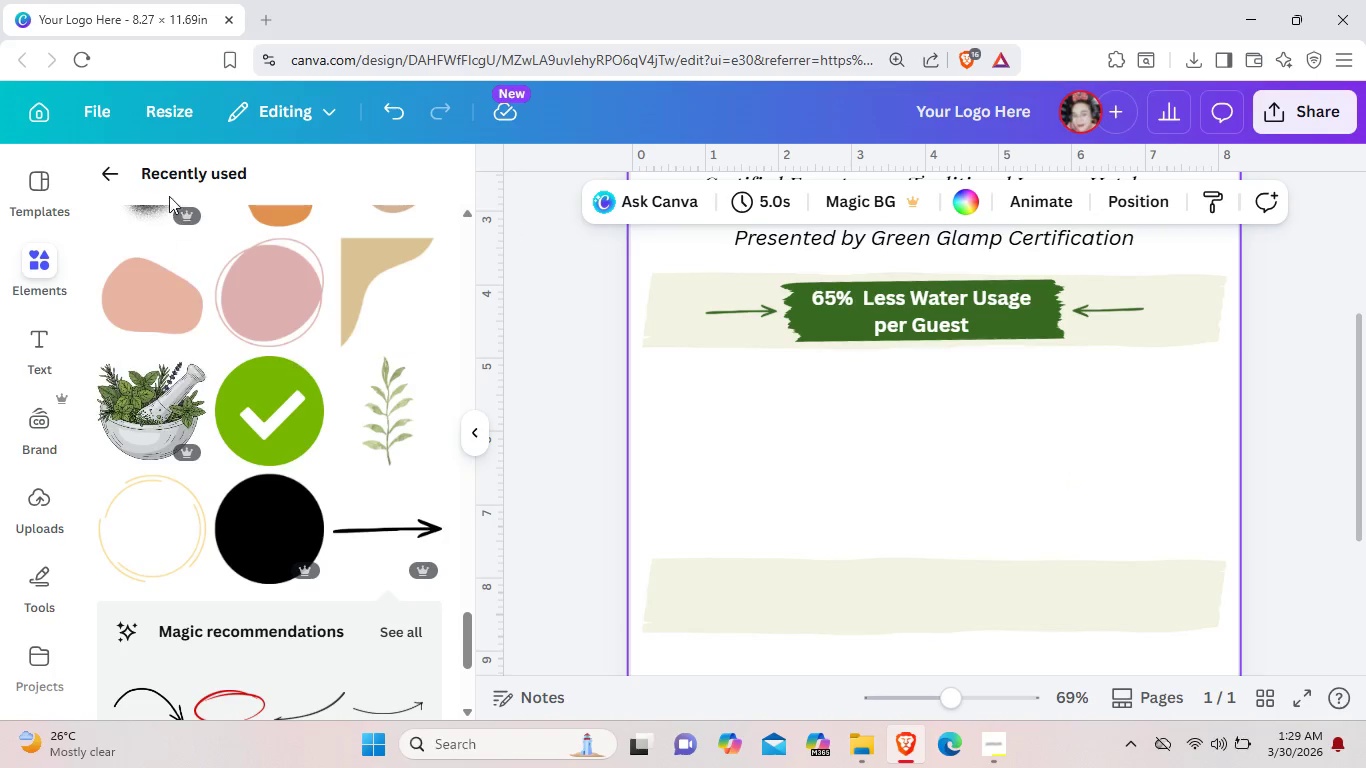 
left_click([123, 172])
 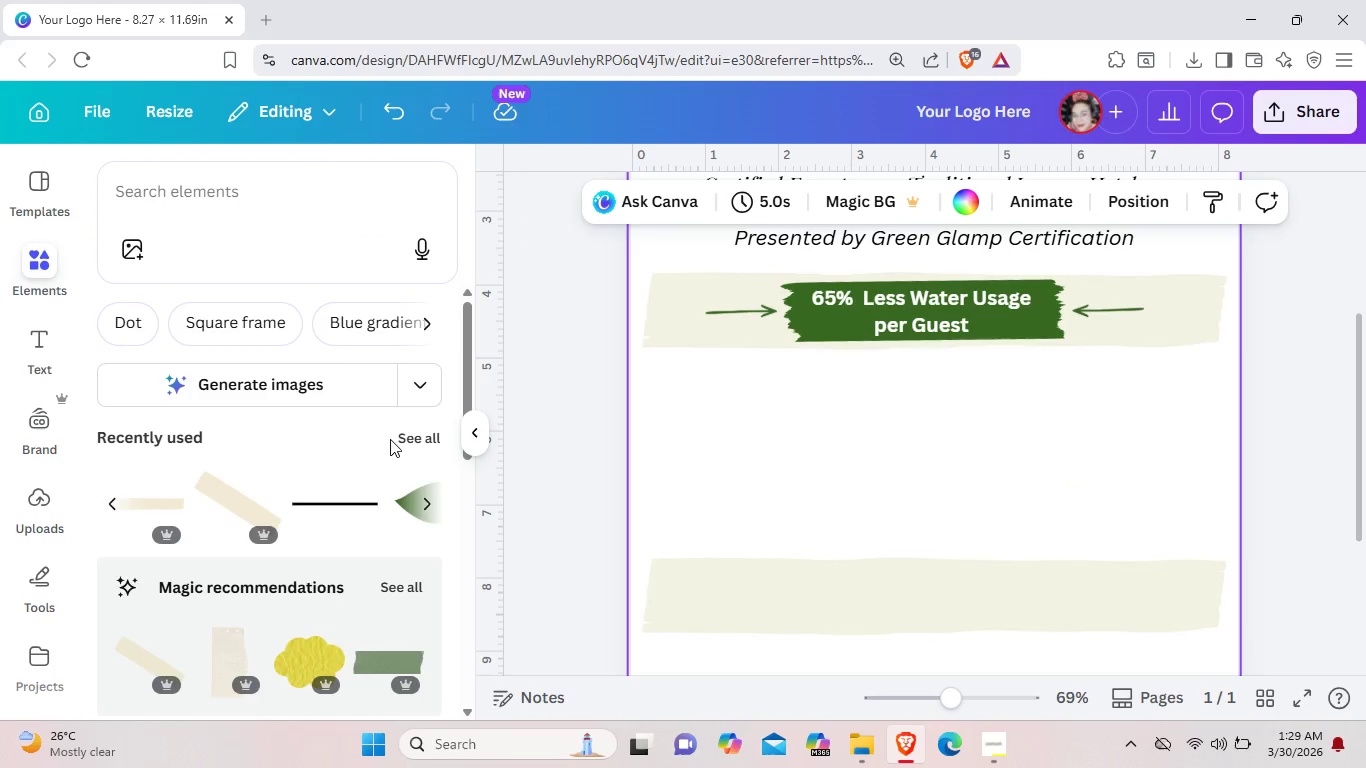 
double_click([400, 439])
 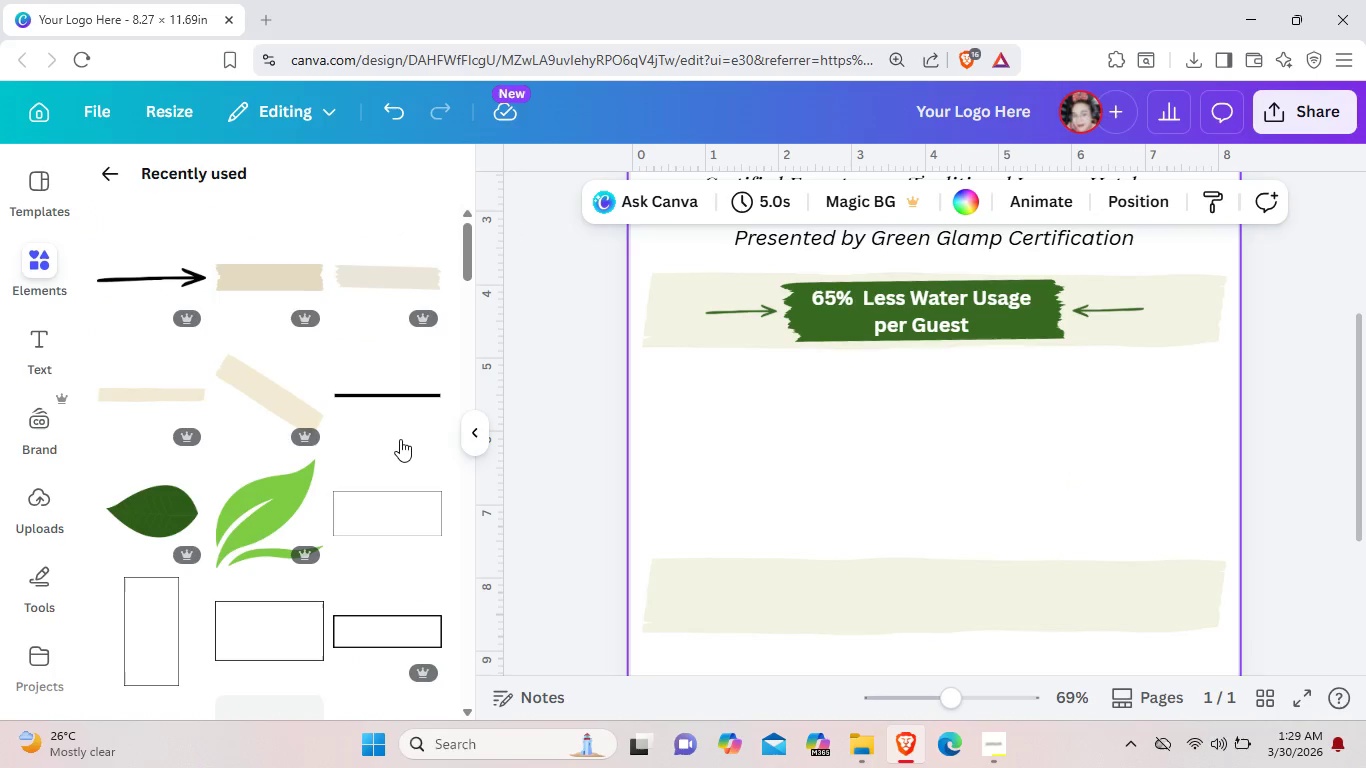 
scroll: coordinate [401, 443], scroll_direction: down, amount: 26.0
 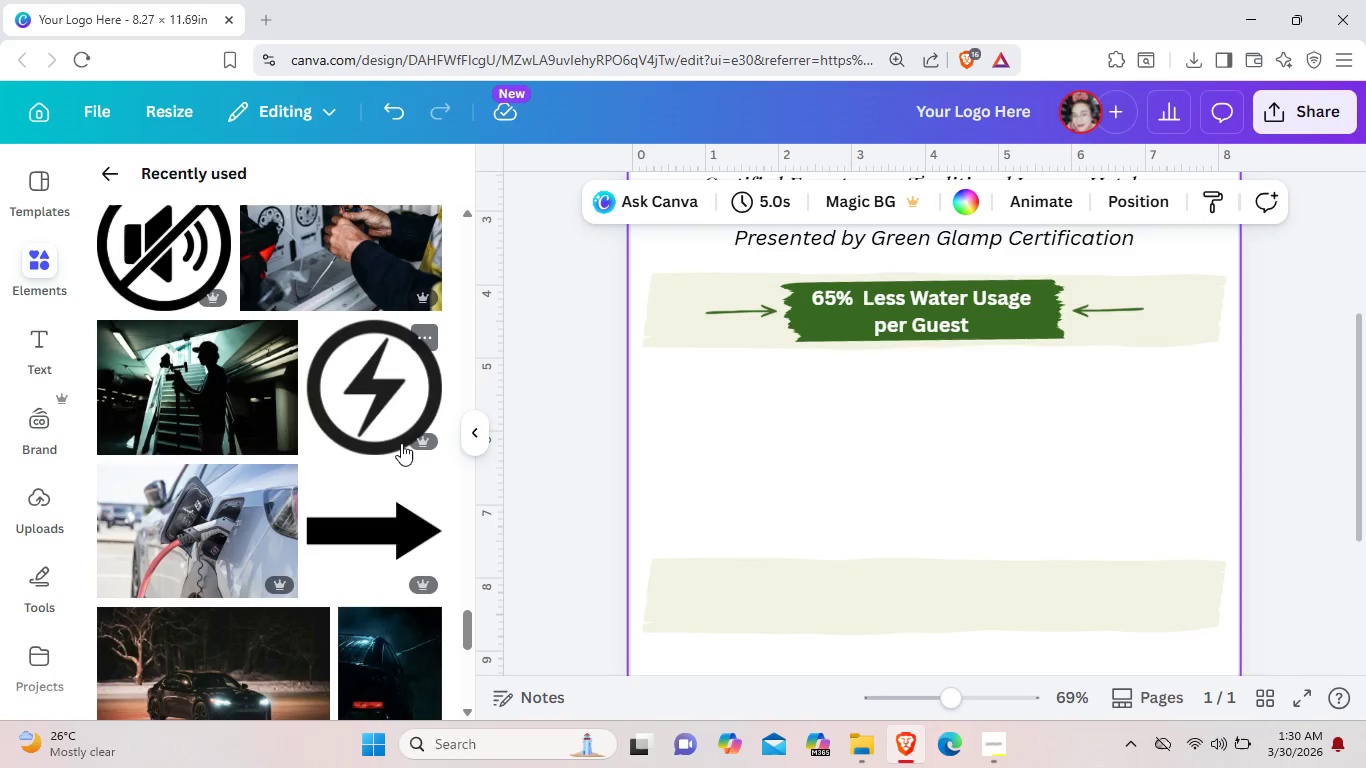 
scroll: coordinate [401, 443], scroll_direction: down, amount: 3.0
 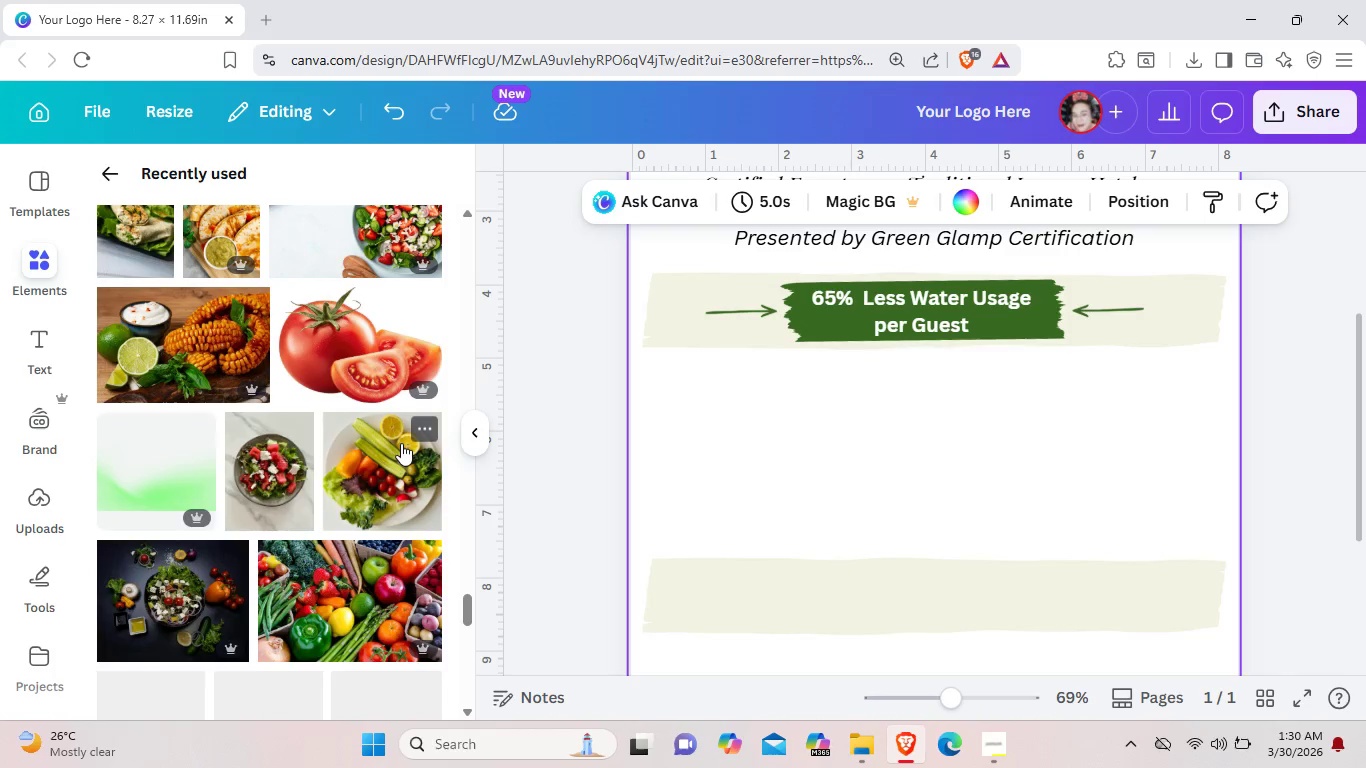 
scroll: coordinate [401, 443], scroll_direction: up, amount: 22.0
 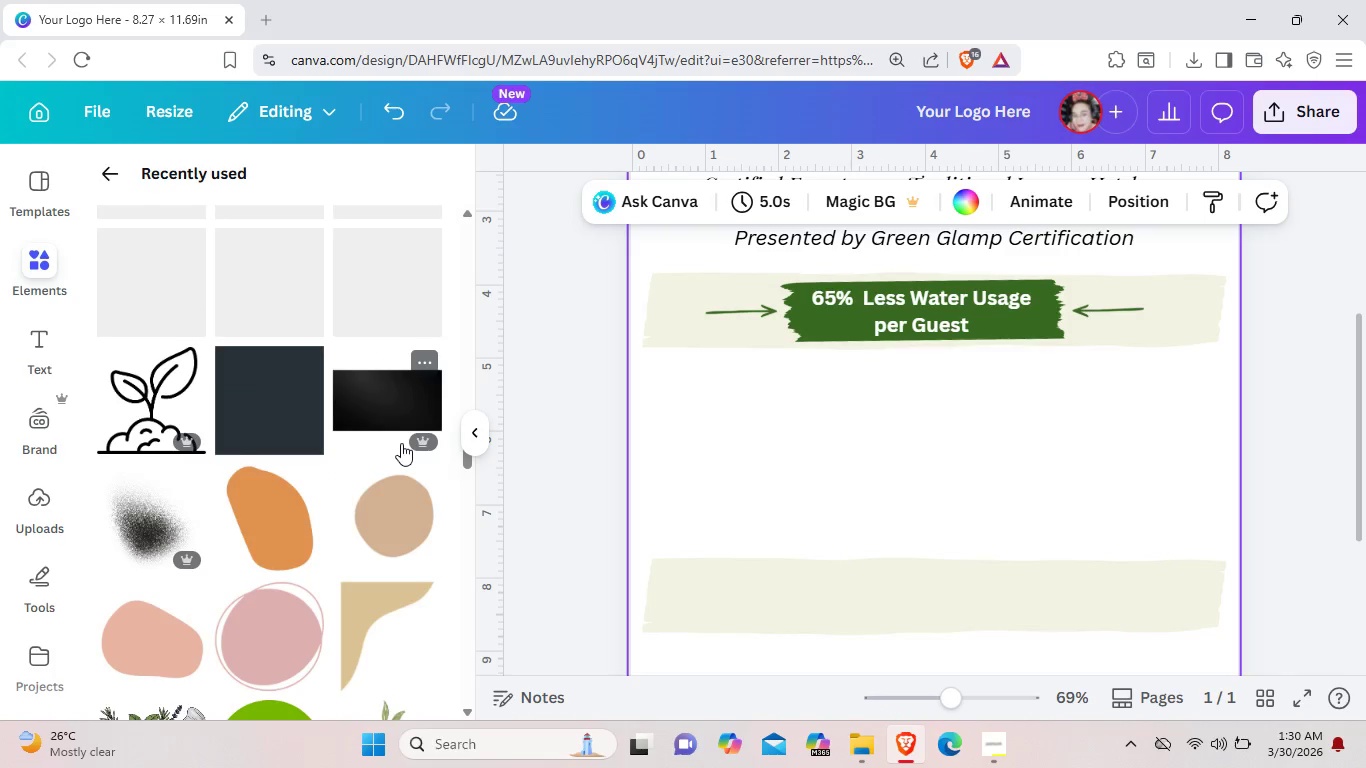 
scroll: coordinate [401, 447], scroll_direction: down, amount: 38.0
 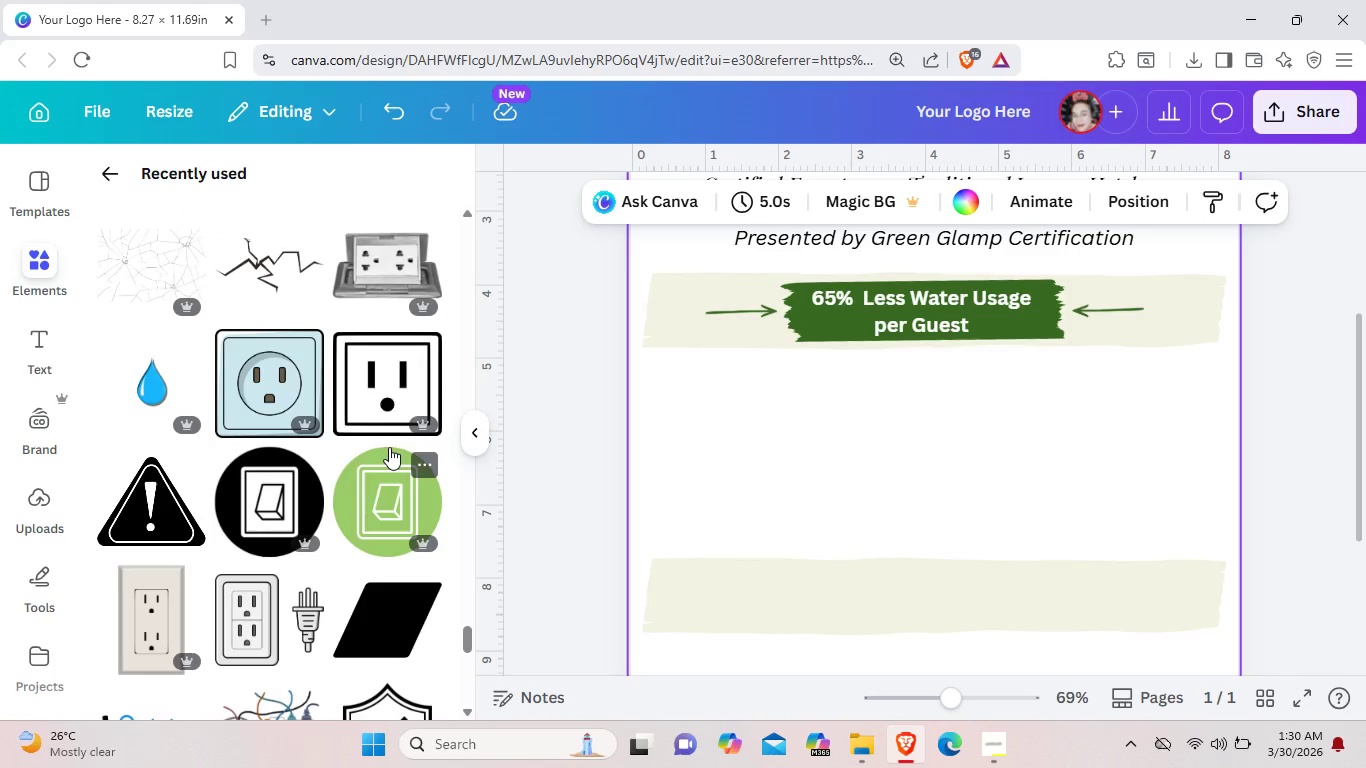 
left_click([152, 381])
 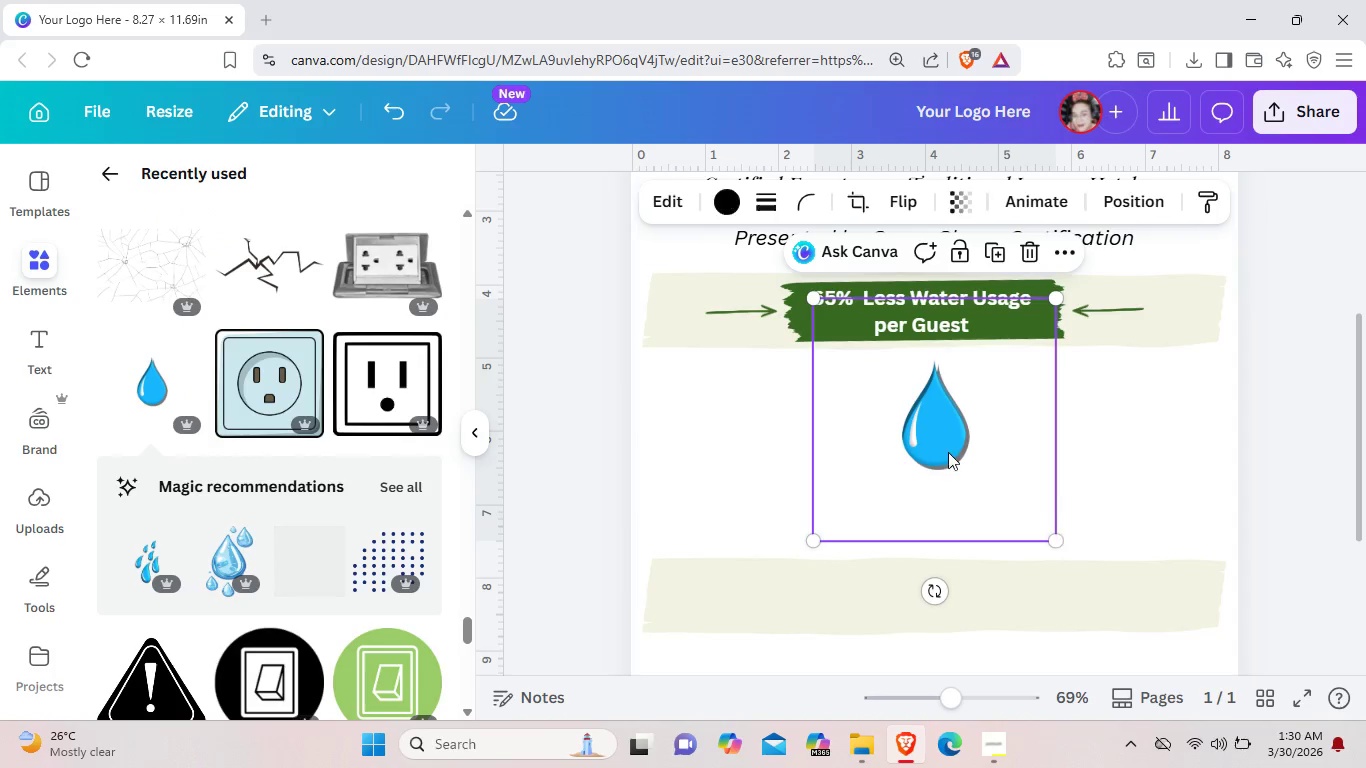 
left_click_drag(start_coordinate=[938, 447], to_coordinate=[811, 452])
 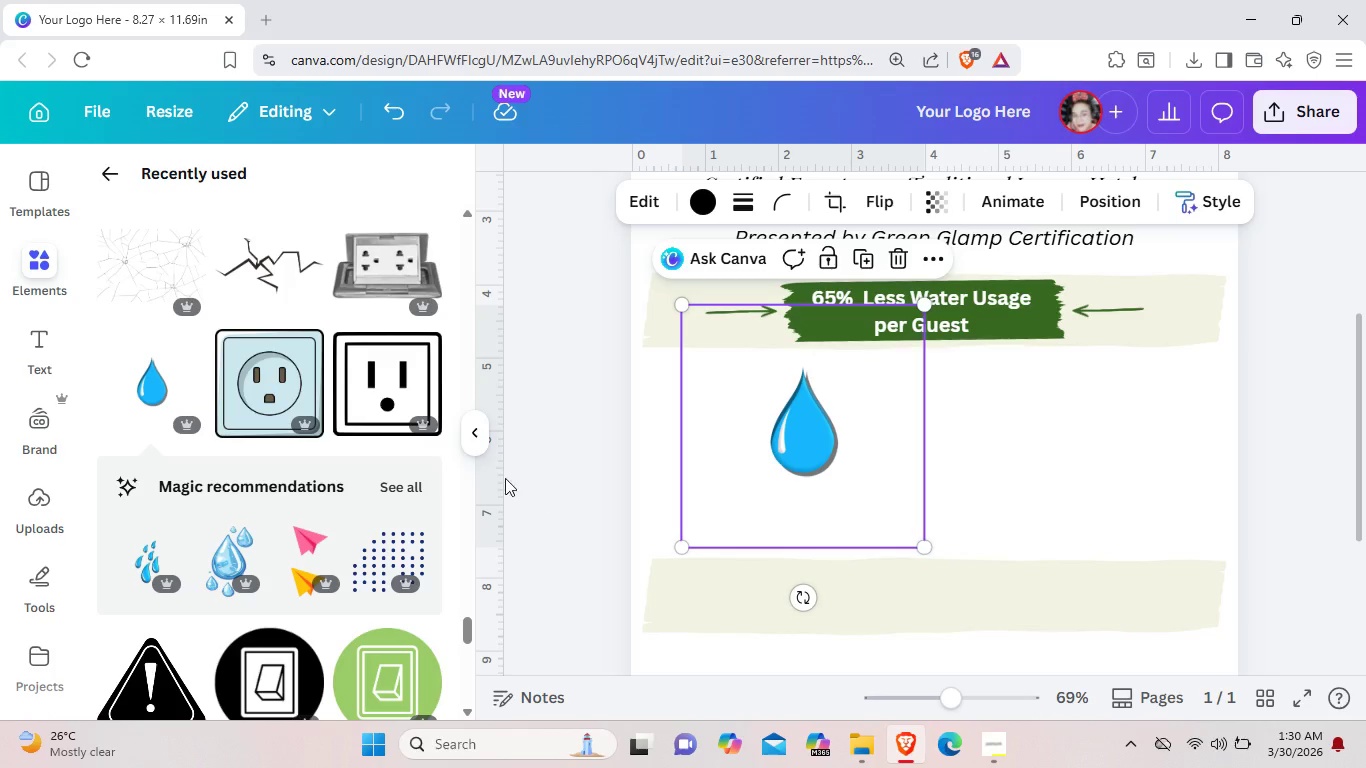 
left_click([408, 482])
 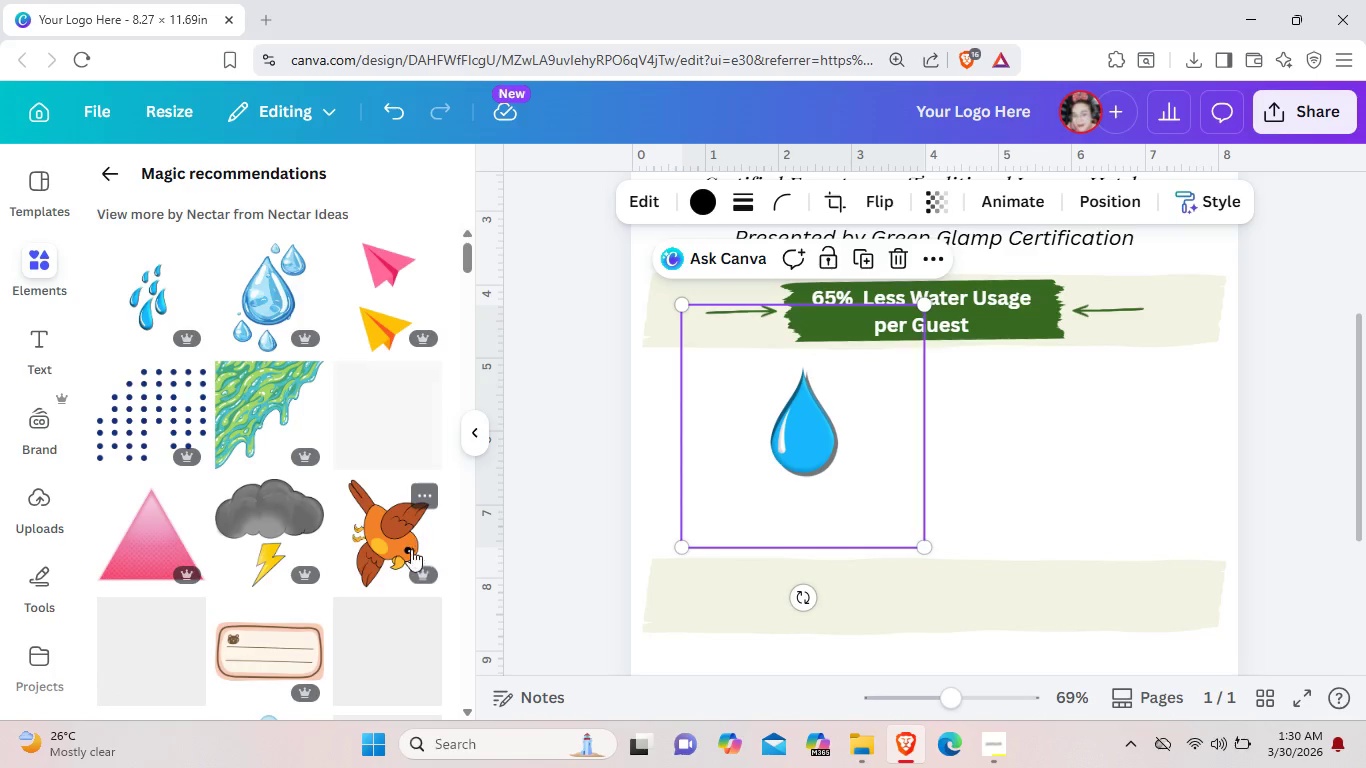 
scroll: coordinate [293, 466], scroll_direction: down, amount: 7.0
 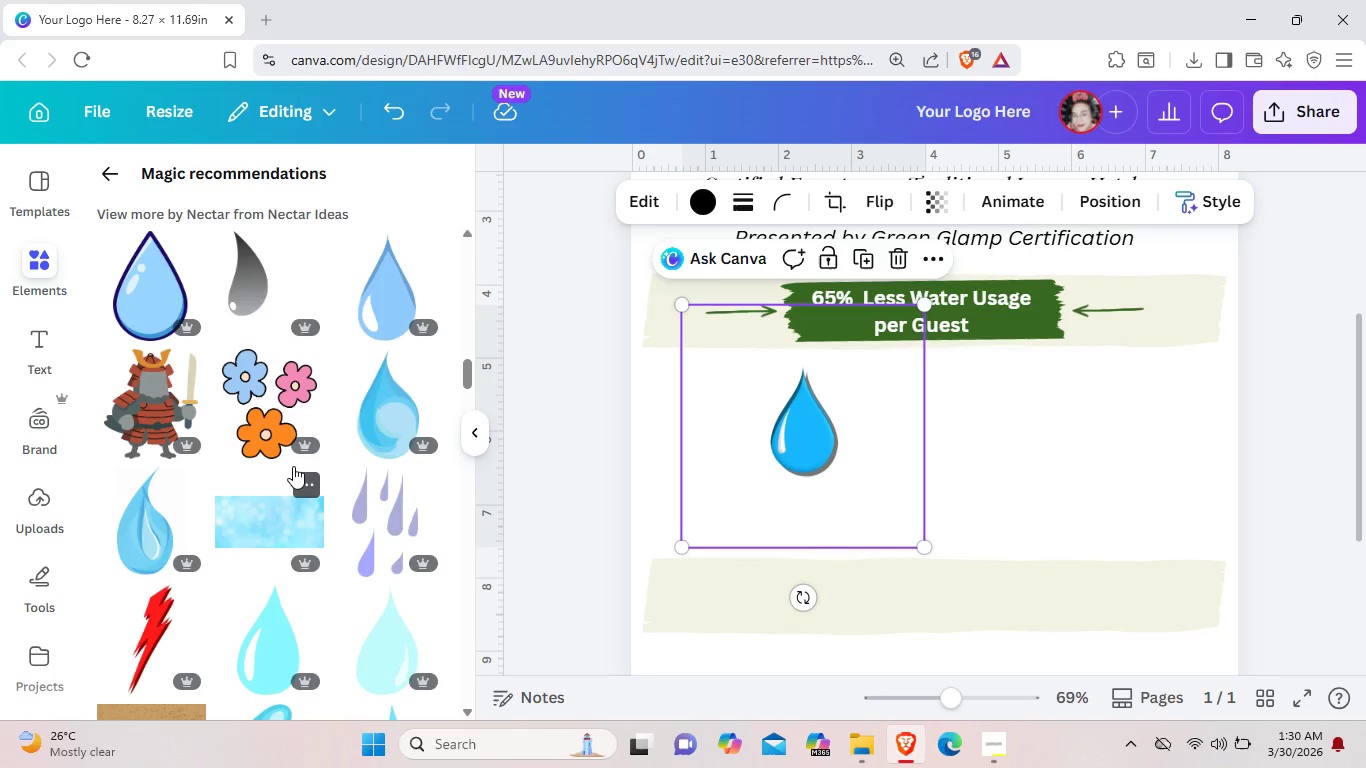 
scroll: coordinate [293, 466], scroll_direction: up, amount: 2.0
 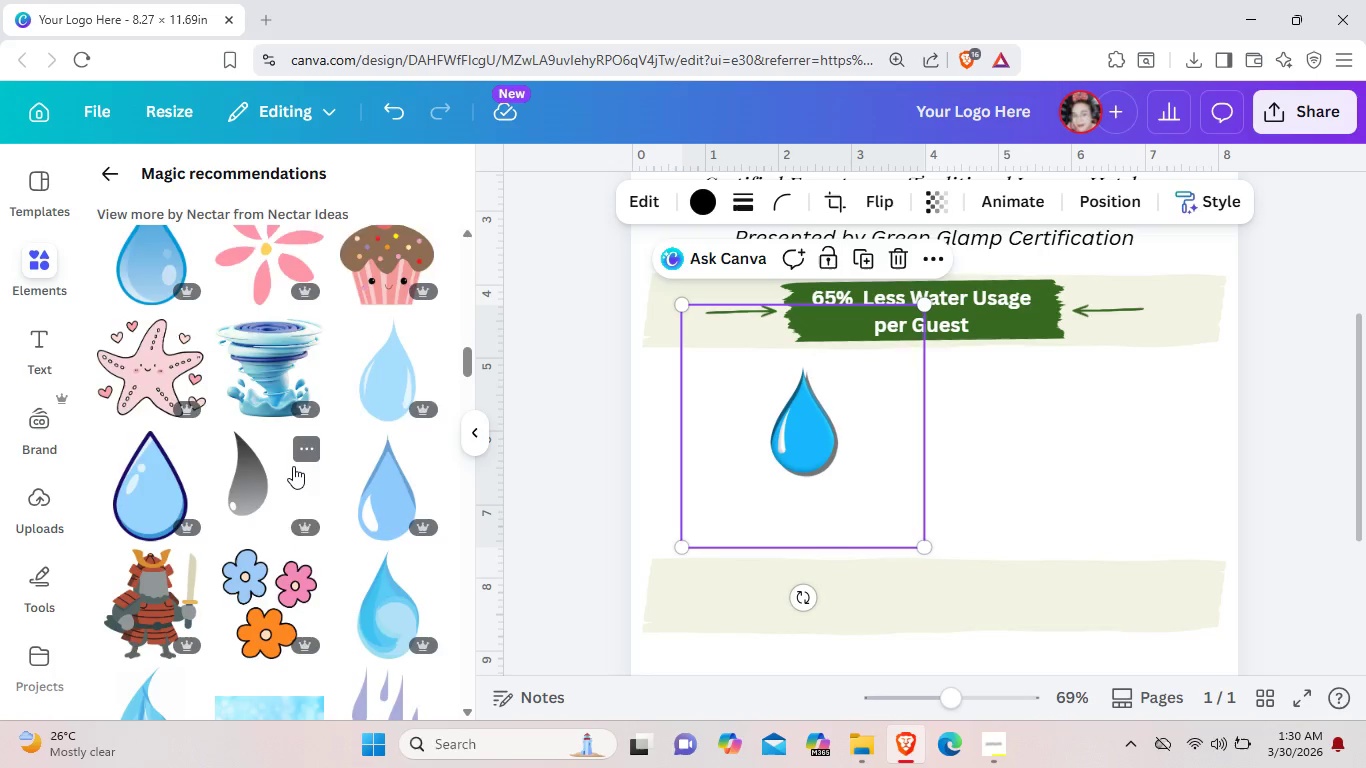 
scroll: coordinate [293, 466], scroll_direction: down, amount: 2.0
 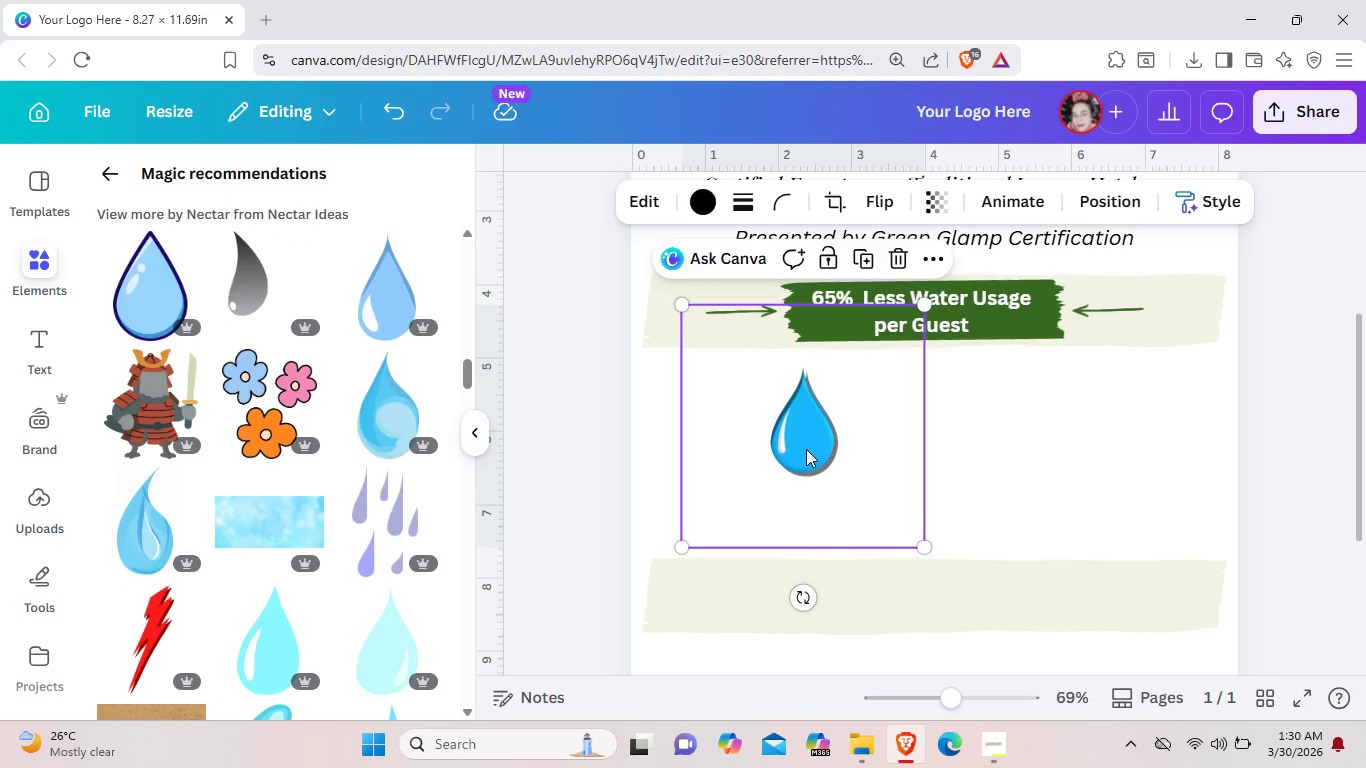 
key(Backspace)
 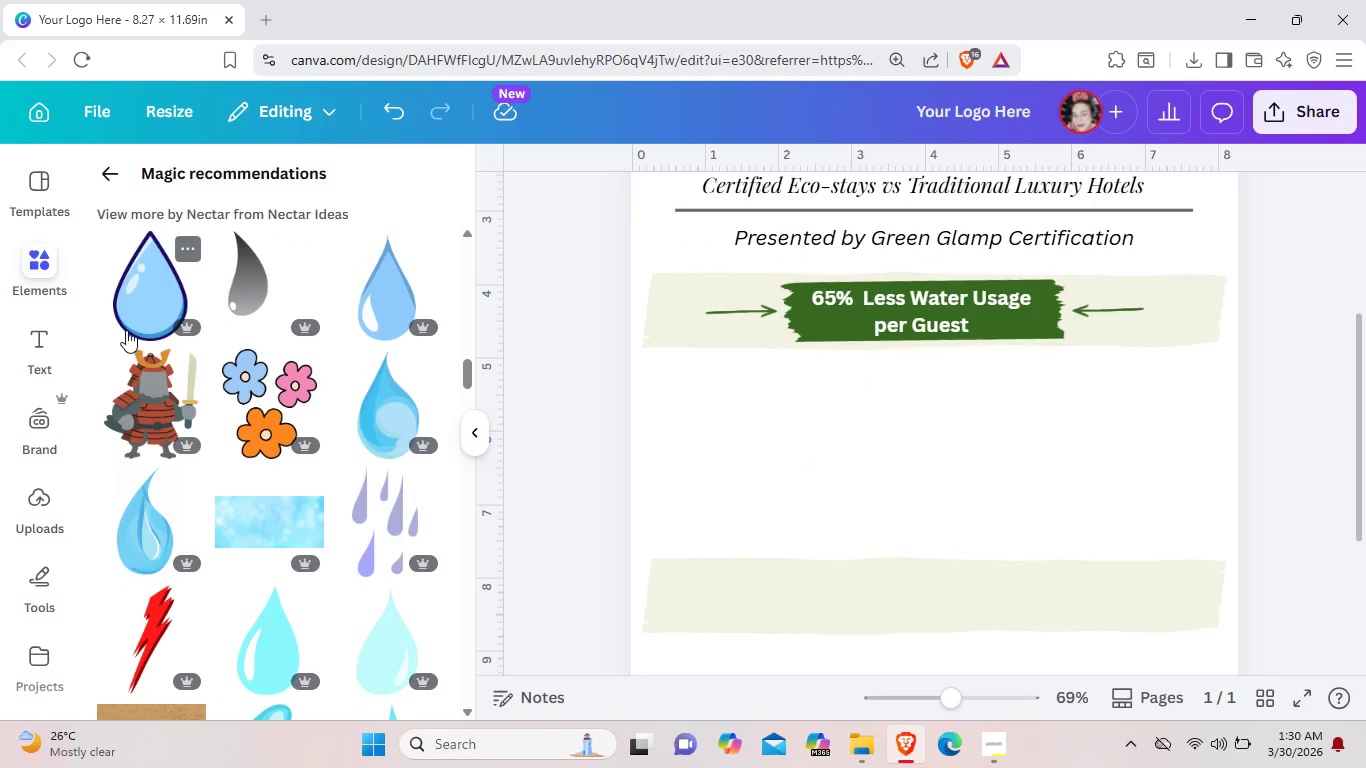 
scroll: coordinate [127, 343], scroll_direction: down, amount: 11.0
 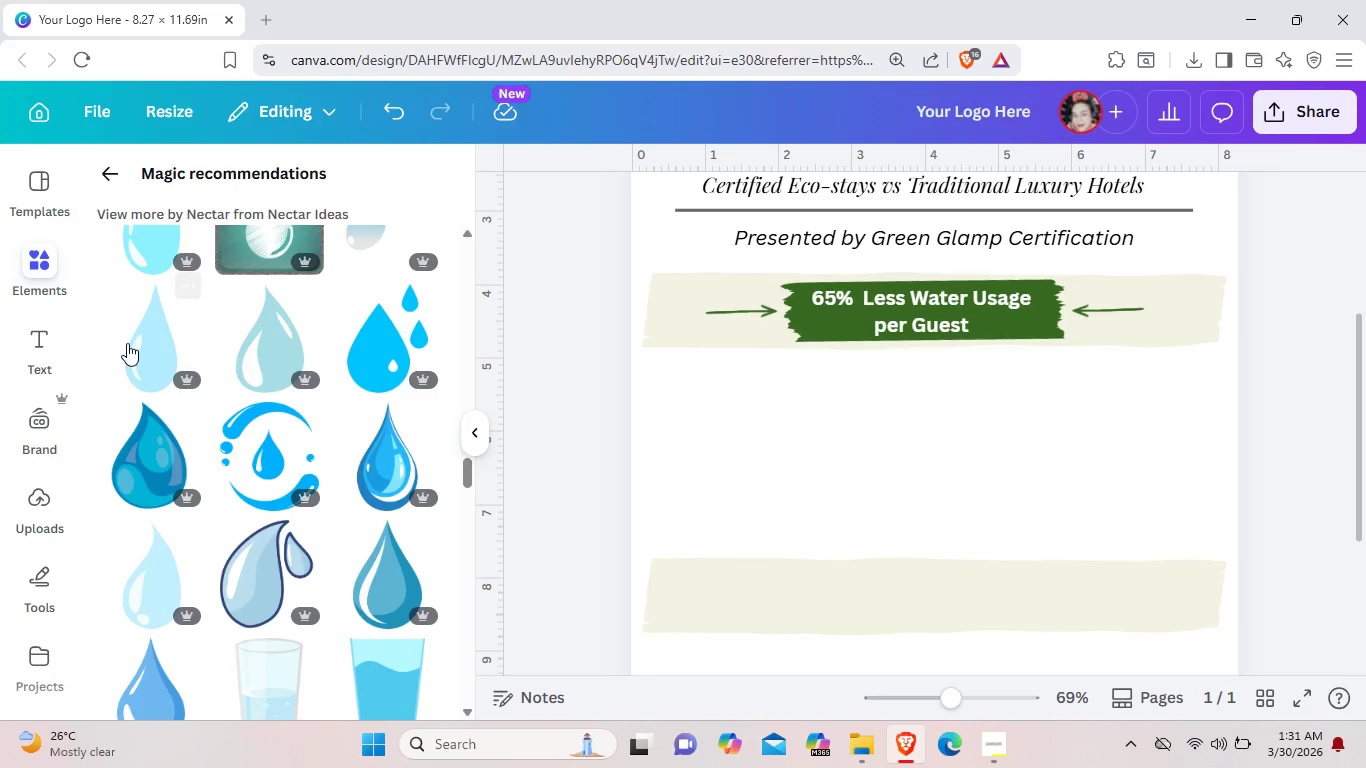 
scroll: coordinate [127, 344], scroll_direction: down, amount: 7.0
 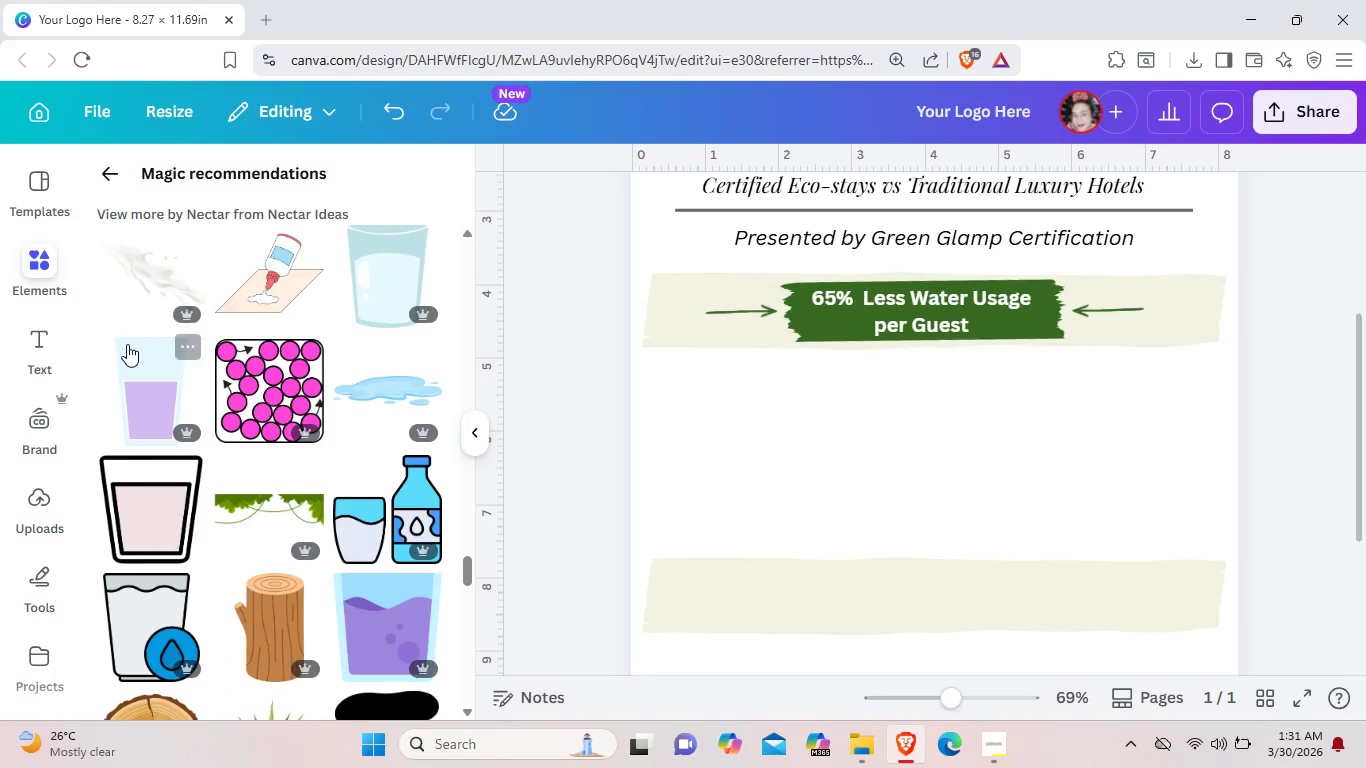 
scroll: coordinate [127, 344], scroll_direction: up, amount: 18.0
 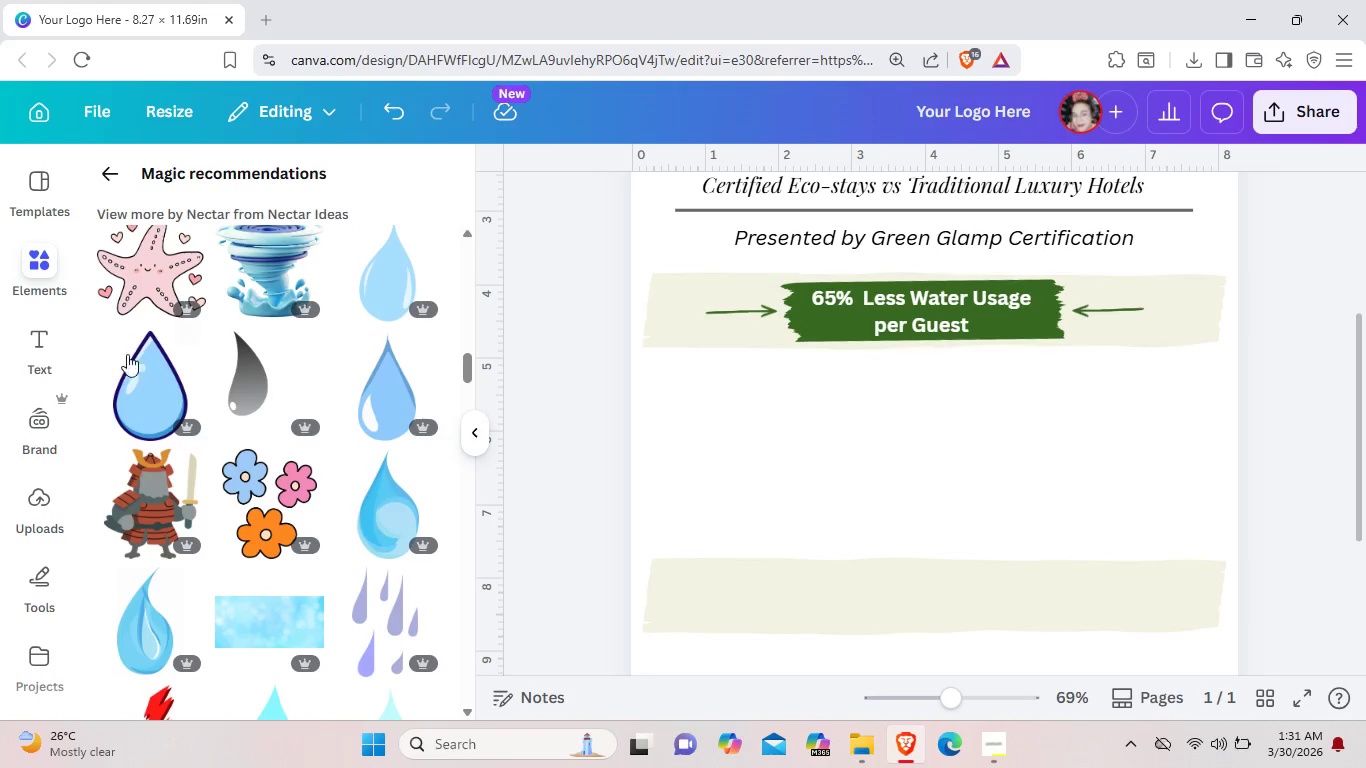 
left_click([136, 376])
 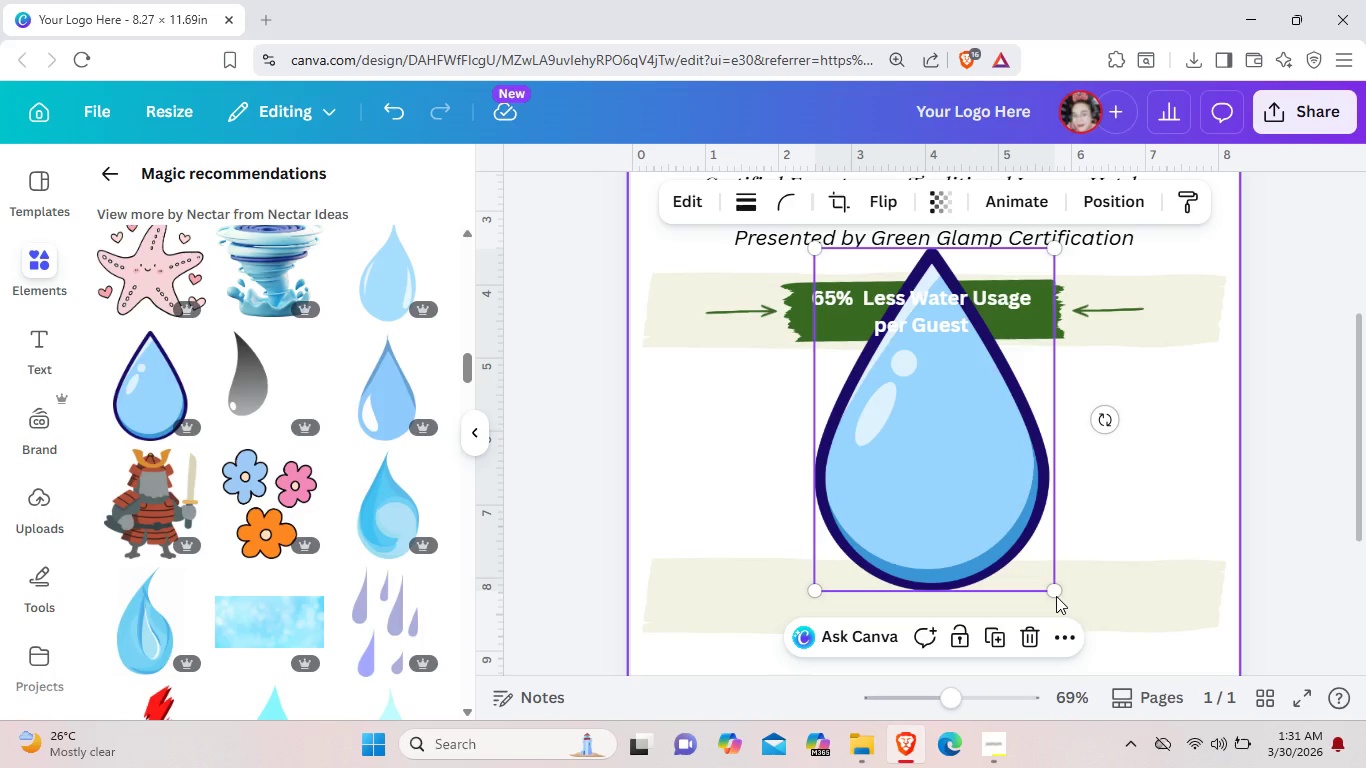 
left_click_drag(start_coordinate=[1055, 588], to_coordinate=[880, 399])
 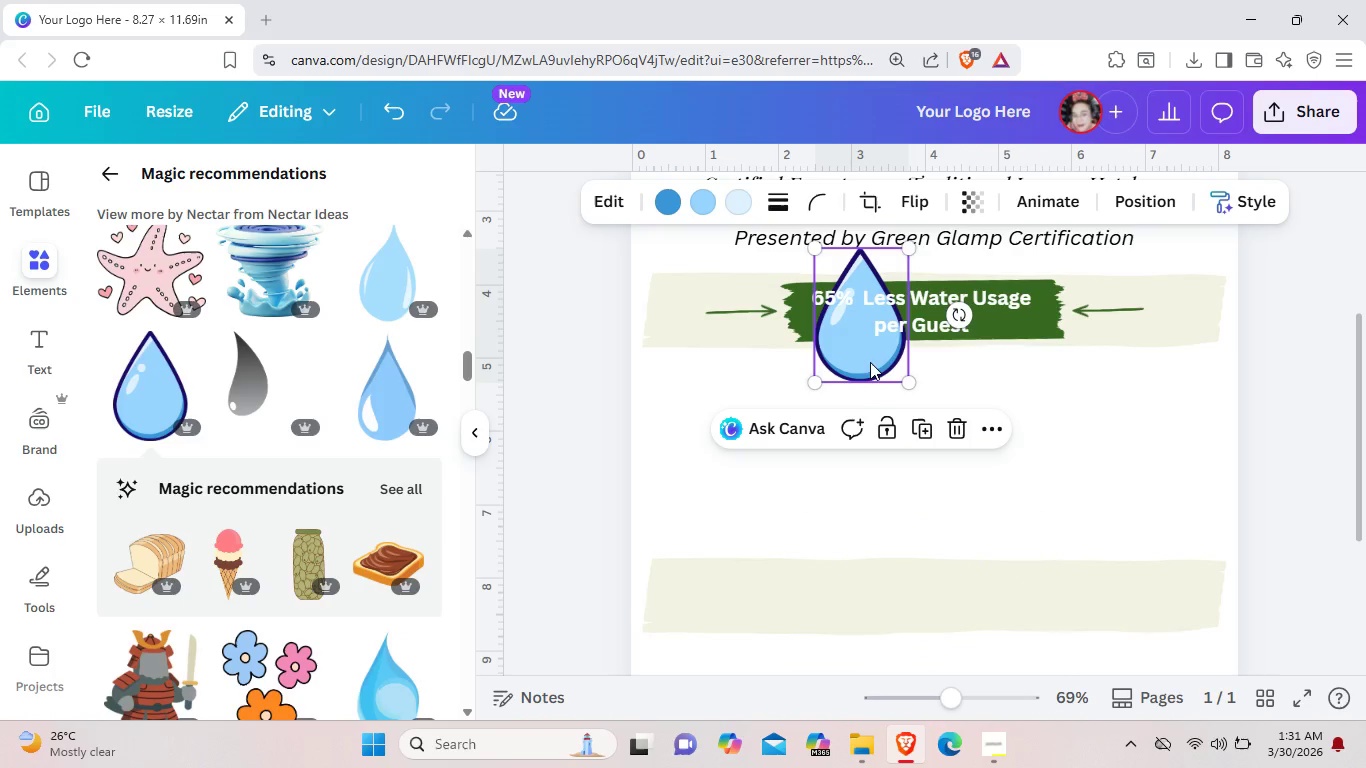 
left_click_drag(start_coordinate=[870, 362], to_coordinate=[815, 487])
 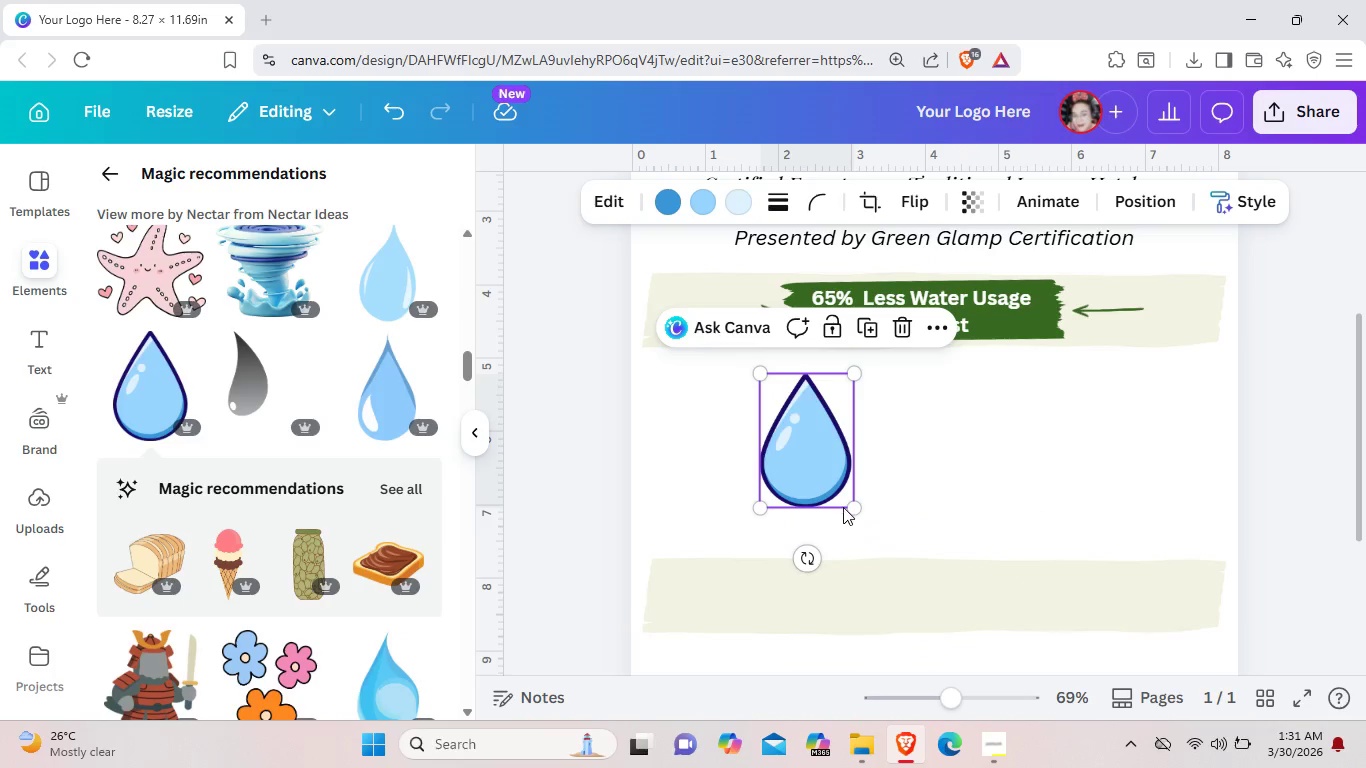 
left_click_drag(start_coordinate=[857, 508], to_coordinate=[842, 484])
 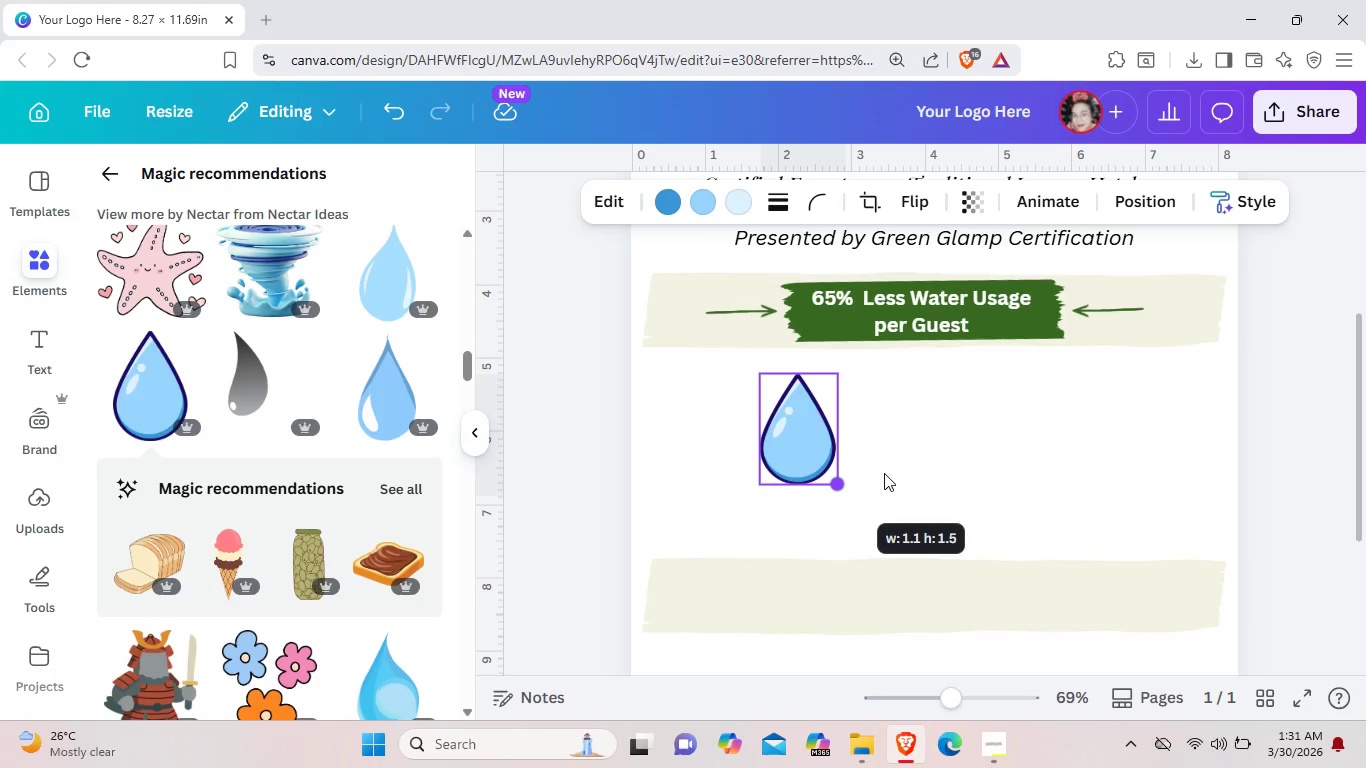 
left_click([884, 473])
 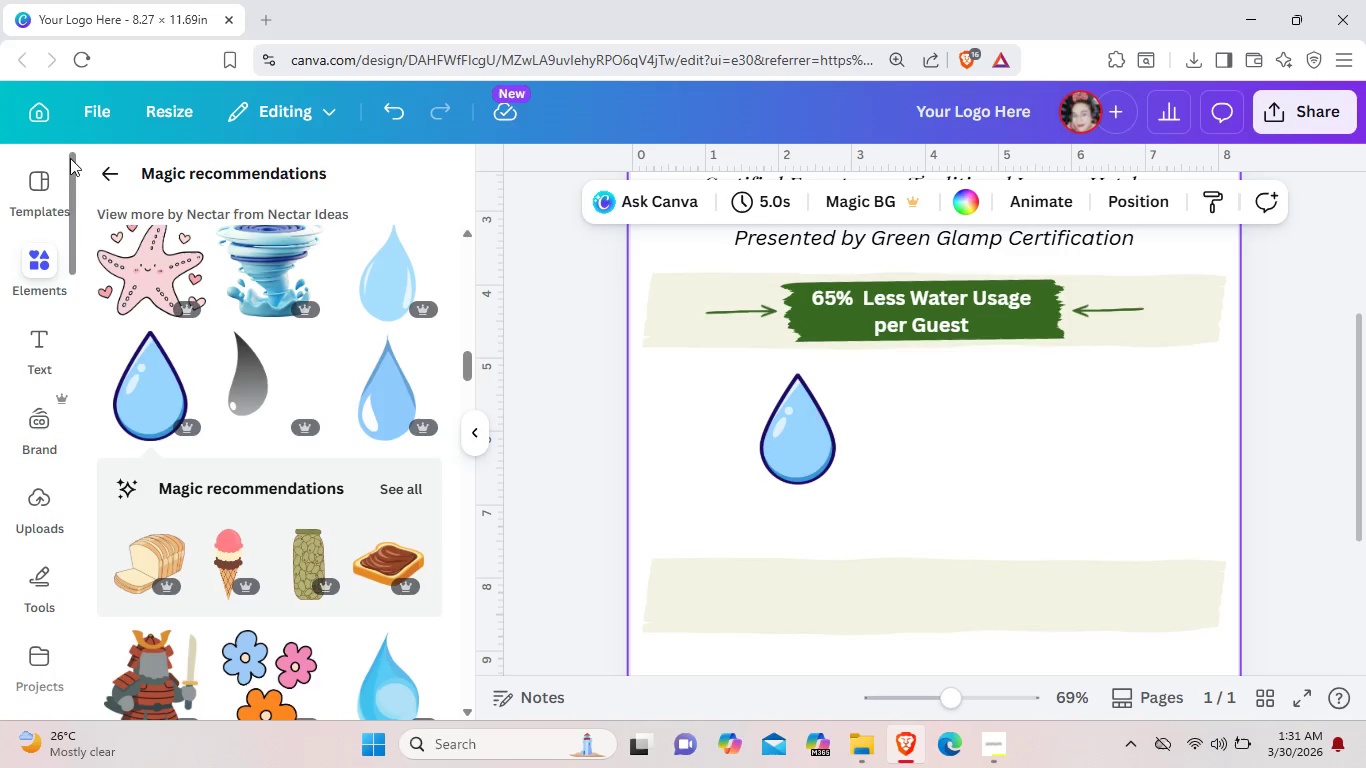 
left_click([109, 177])
 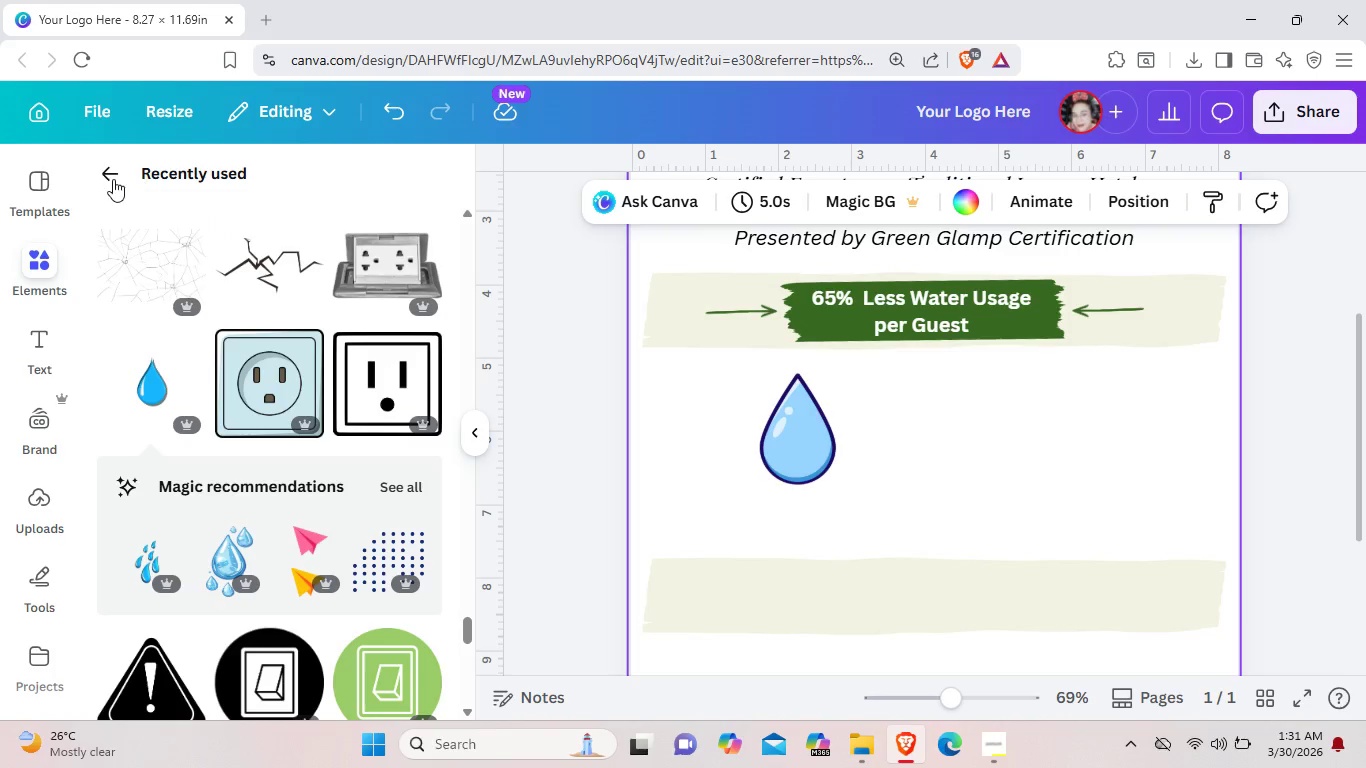 
left_click([110, 178])
 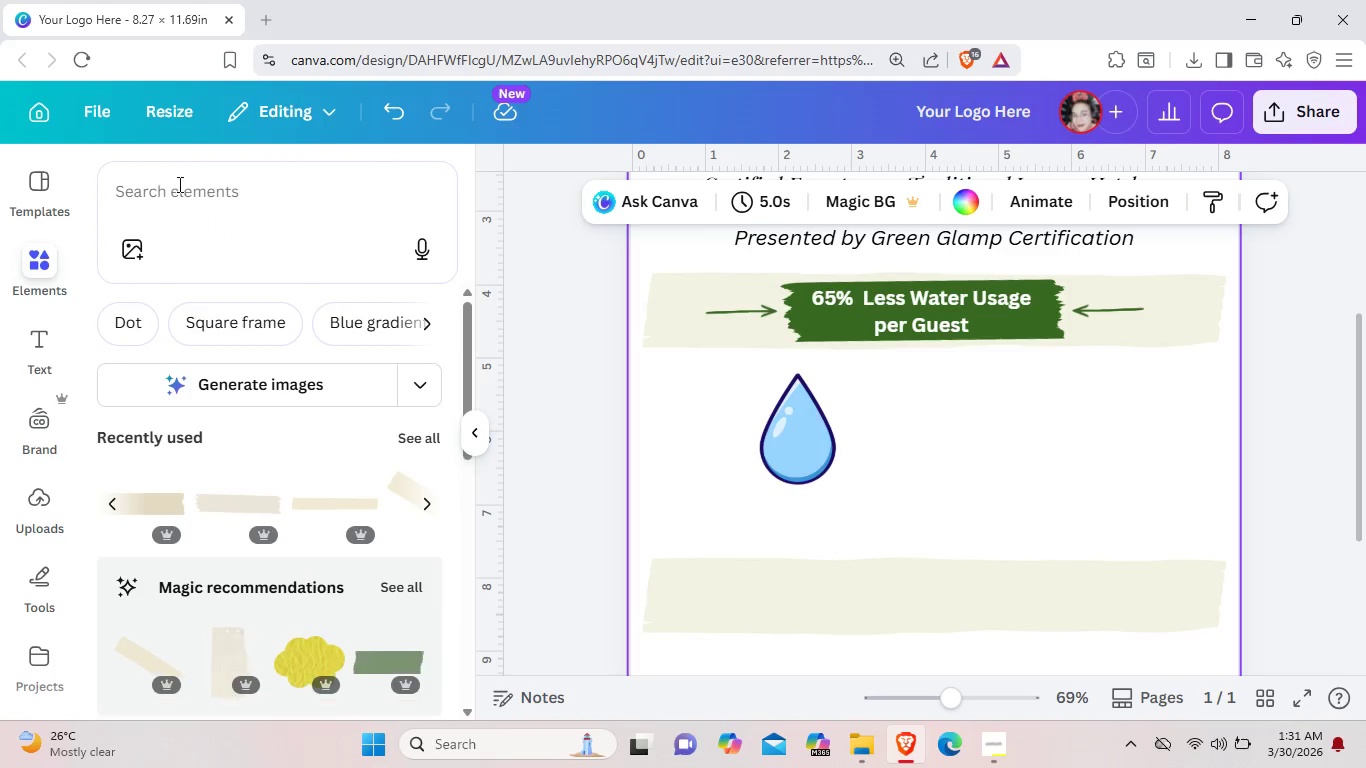 
left_click([191, 189])
 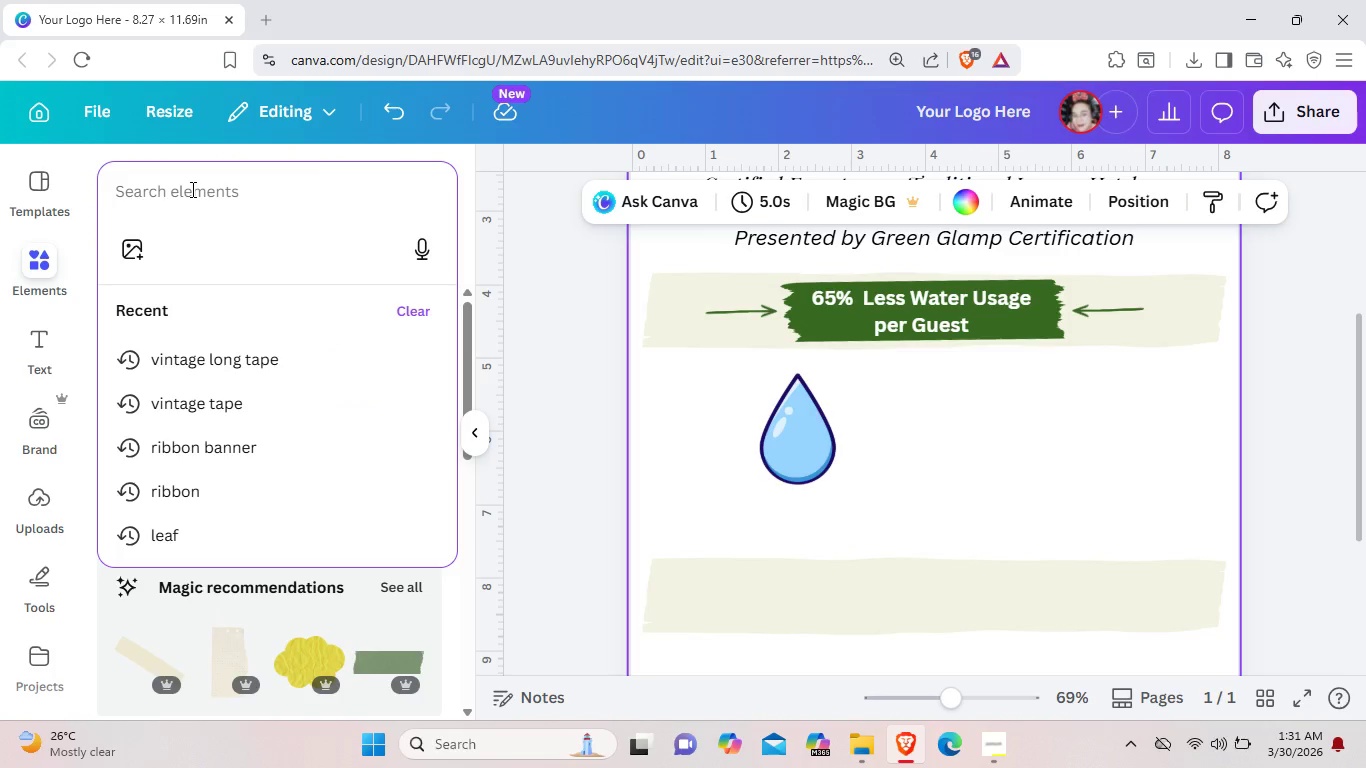 
type(hotel)
 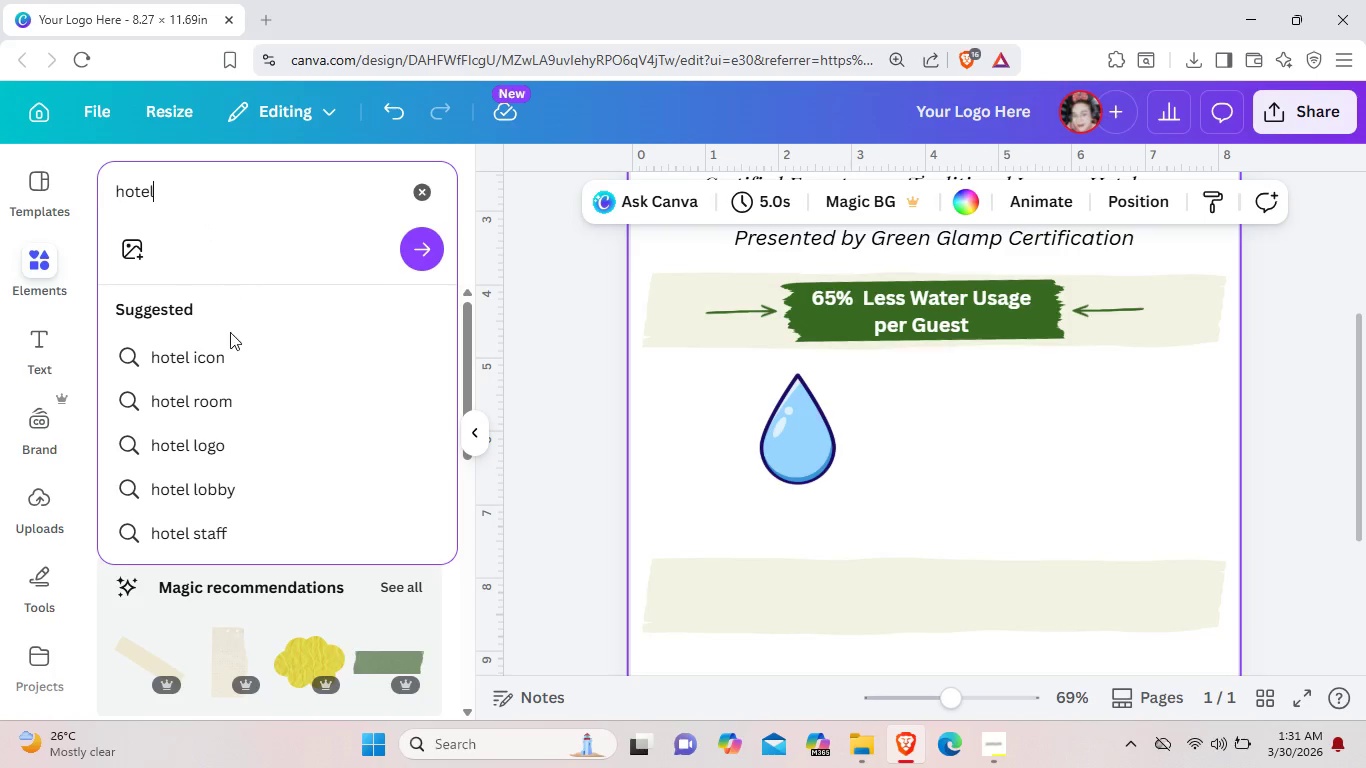 
left_click([232, 359])
 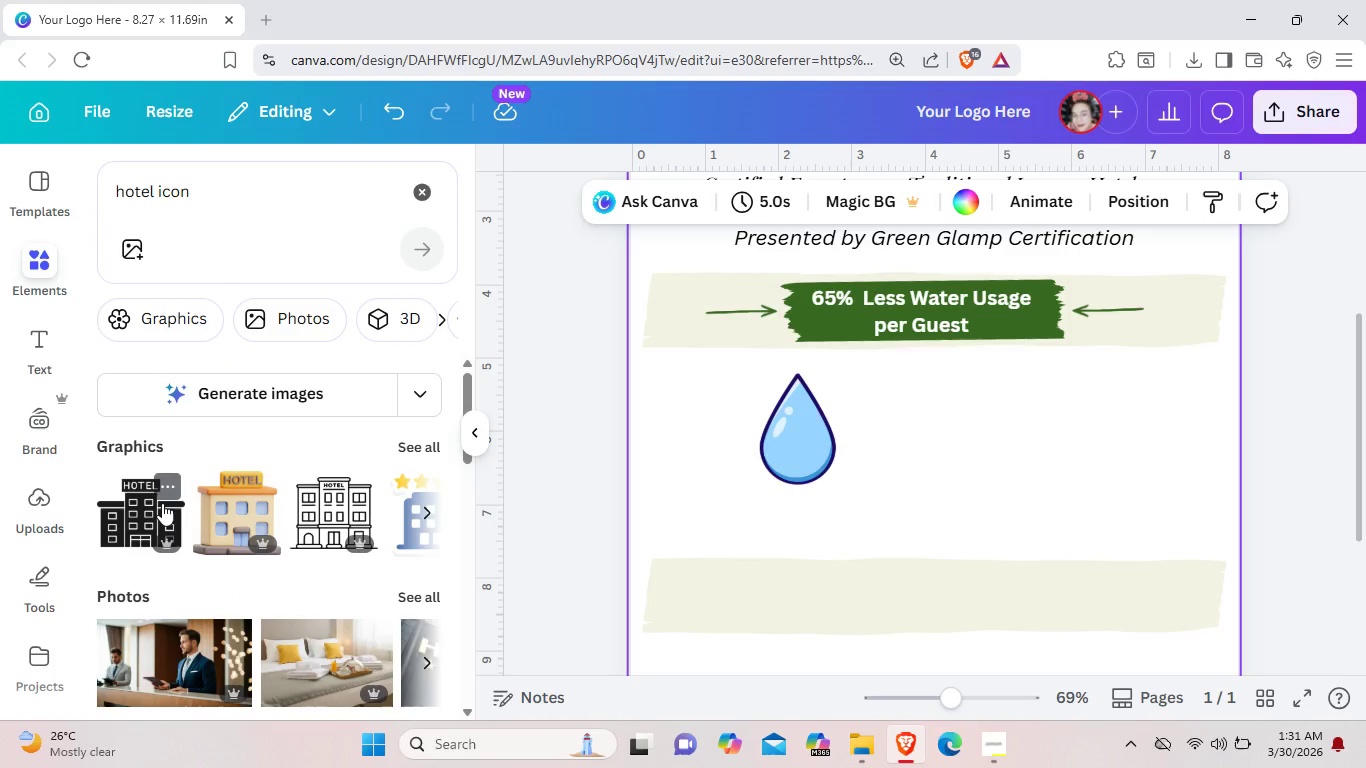 
wait(7.41)
 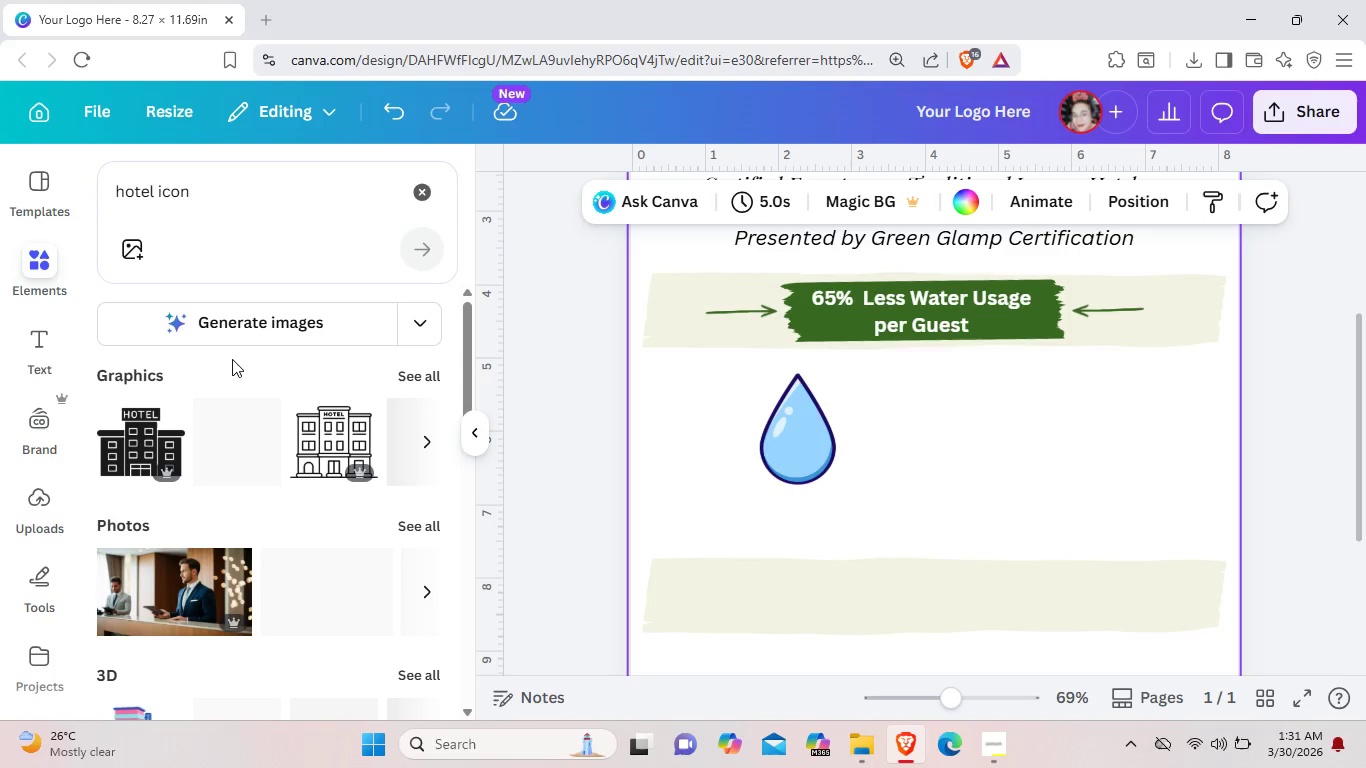 
left_click([428, 436])
 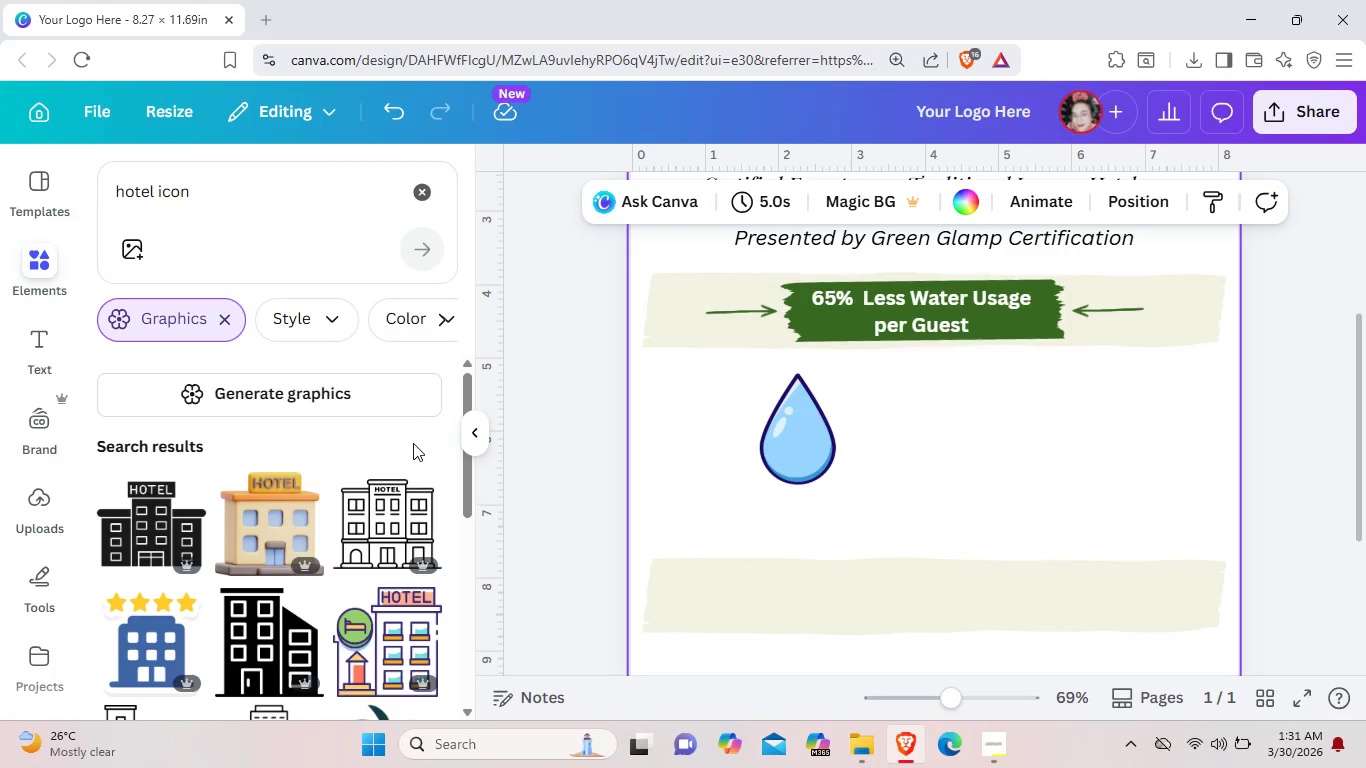 
scroll: coordinate [319, 517], scroll_direction: down, amount: 2.0
 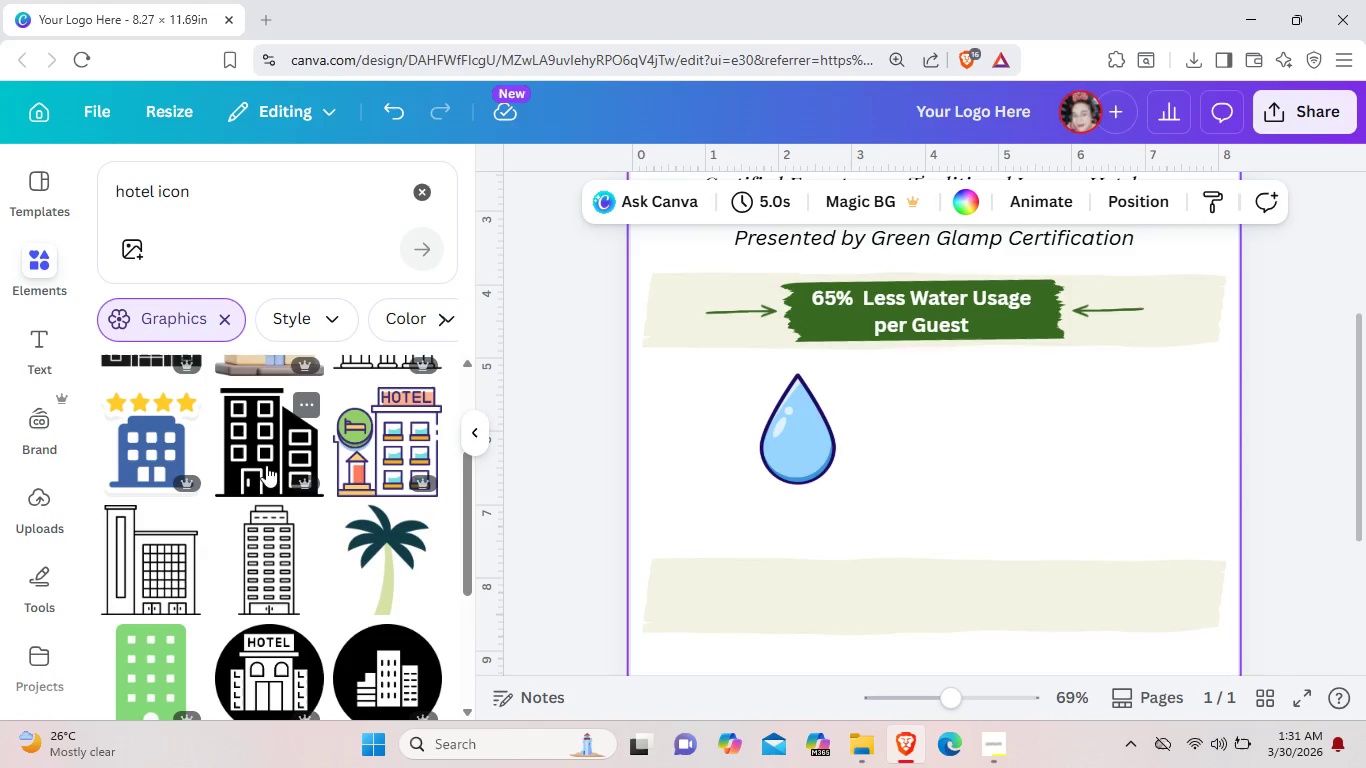 
left_click([277, 446])
 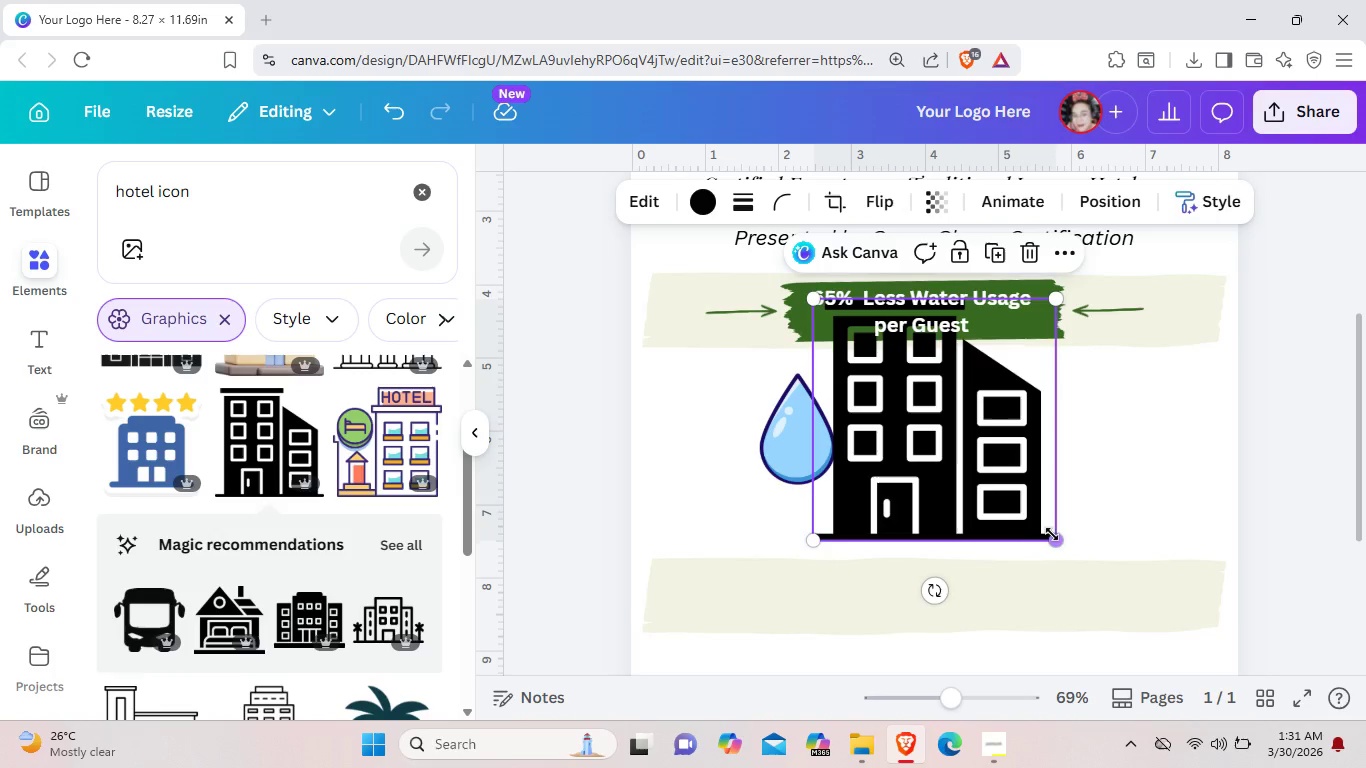 
left_click_drag(start_coordinate=[1053, 534], to_coordinate=[968, 450])
 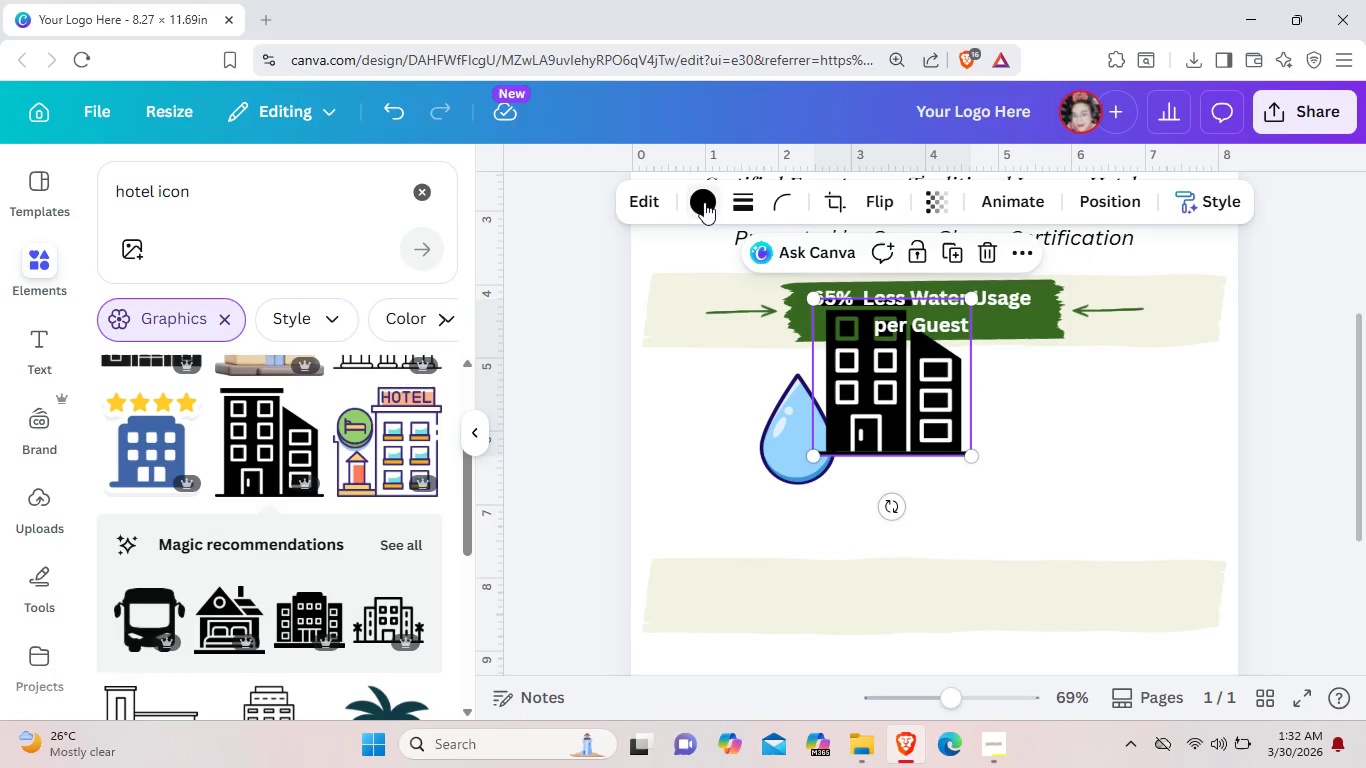 
left_click([704, 203])
 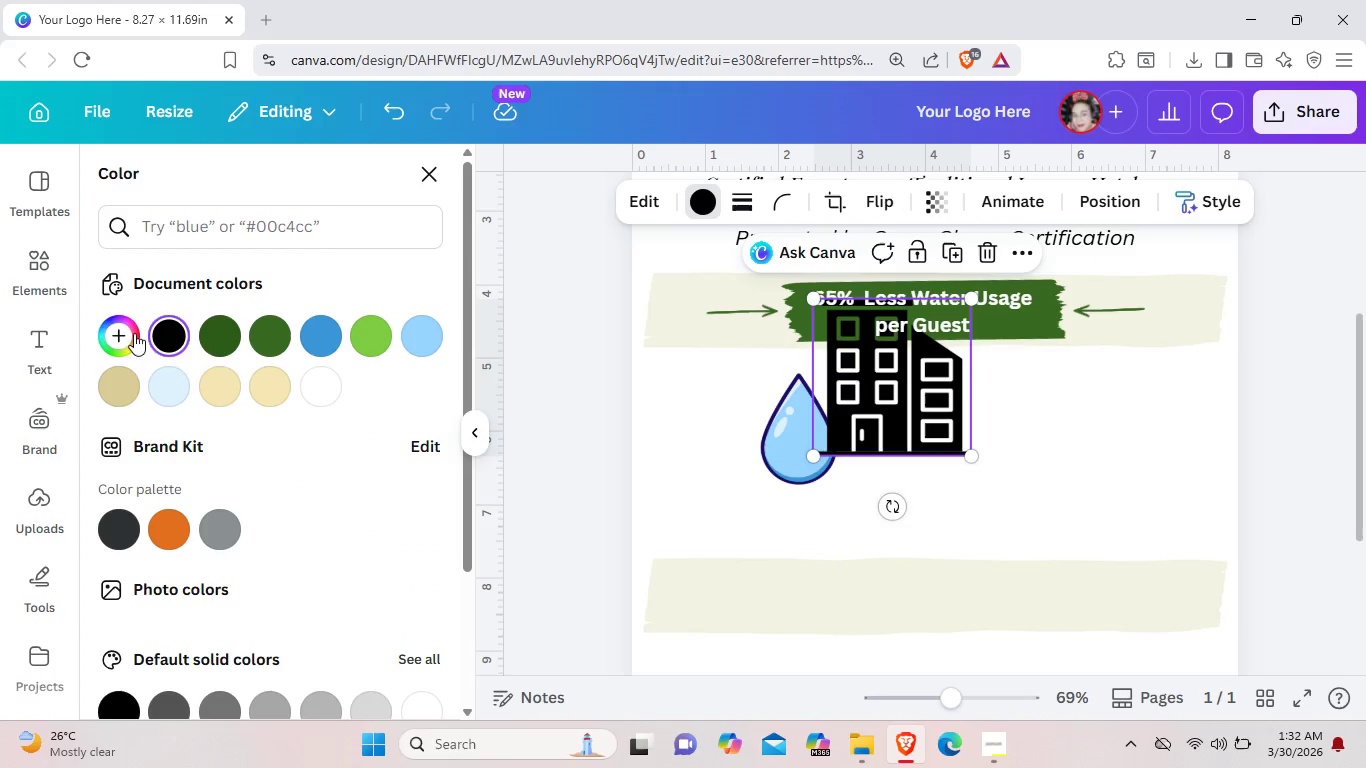 
left_click([125, 333])
 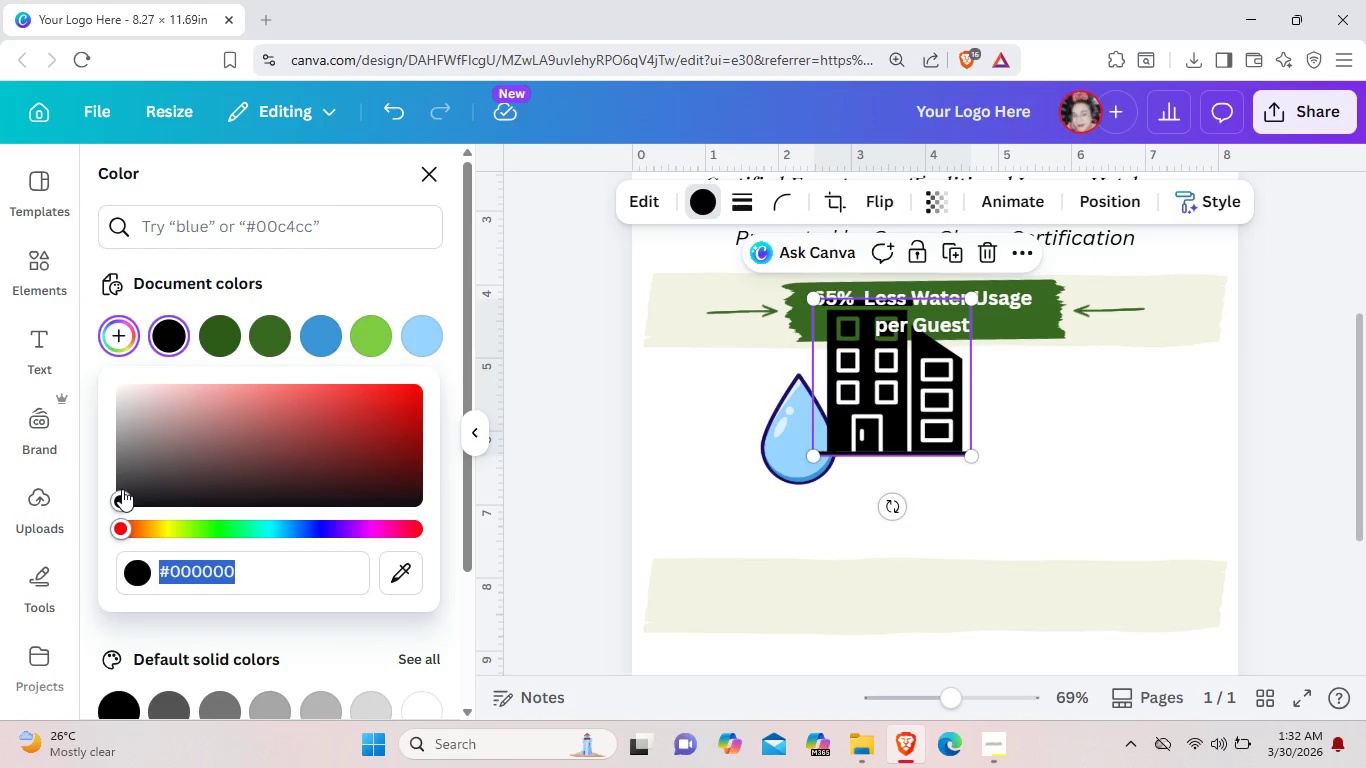 
left_click_drag(start_coordinate=[120, 495], to_coordinate=[208, 434])
 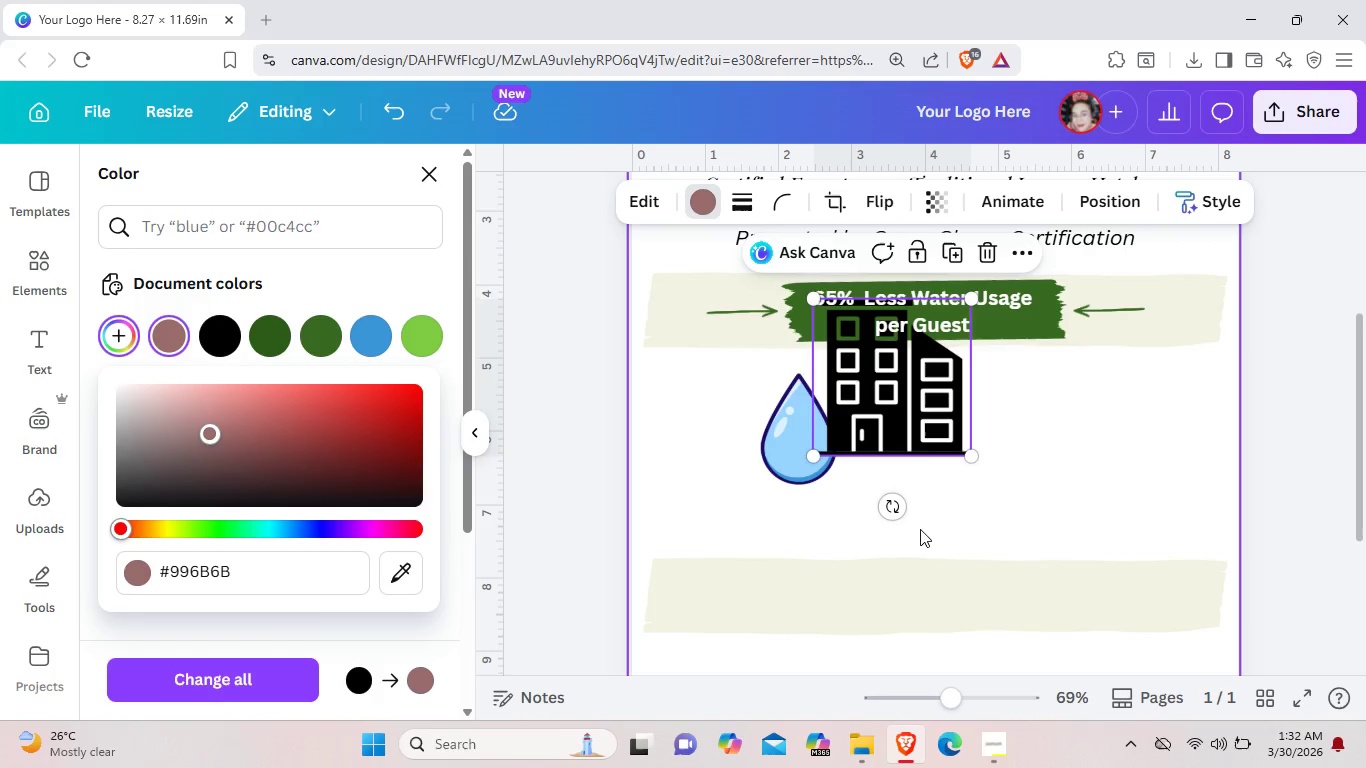 
left_click([951, 516])
 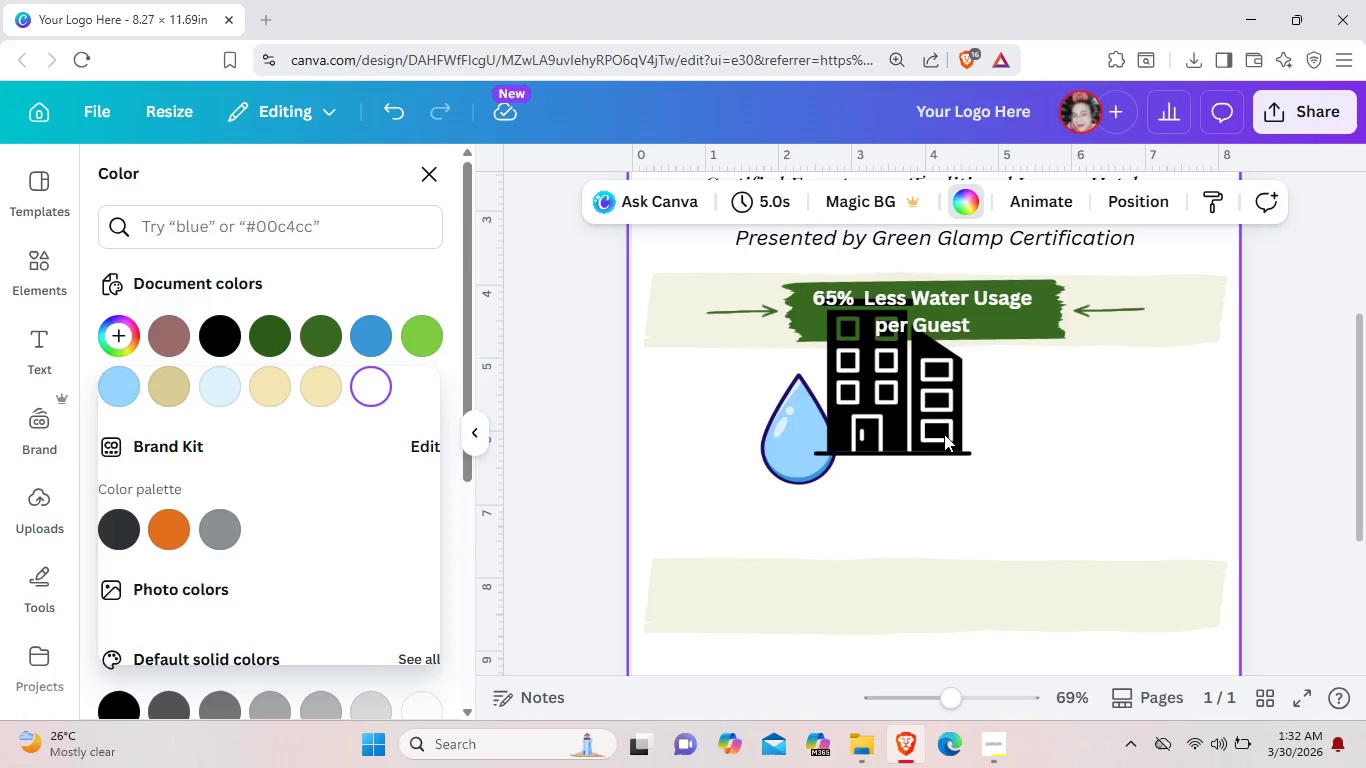 
left_click_drag(start_coordinate=[941, 430], to_coordinate=[955, 490])
 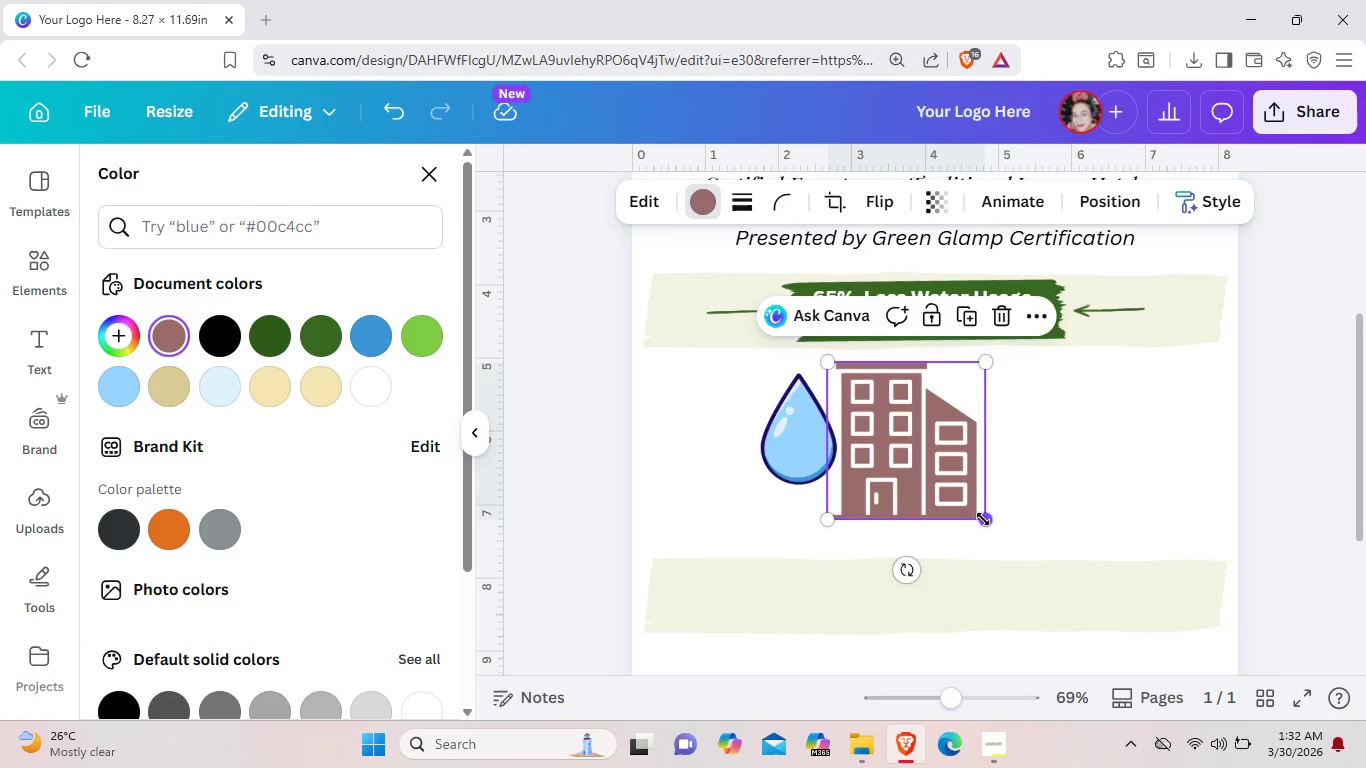 
left_click_drag(start_coordinate=[983, 519], to_coordinate=[920, 456])
 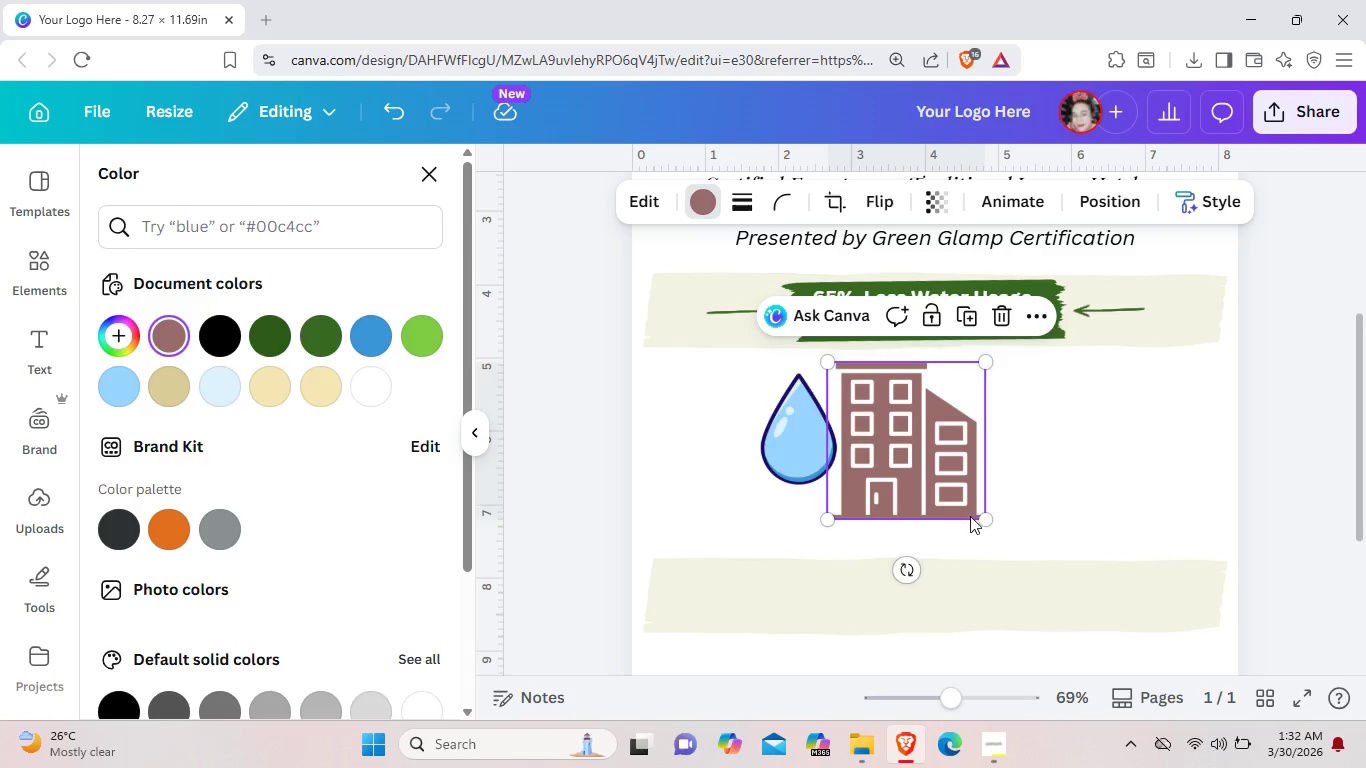 
left_click_drag(start_coordinate=[981, 519], to_coordinate=[932, 473])
 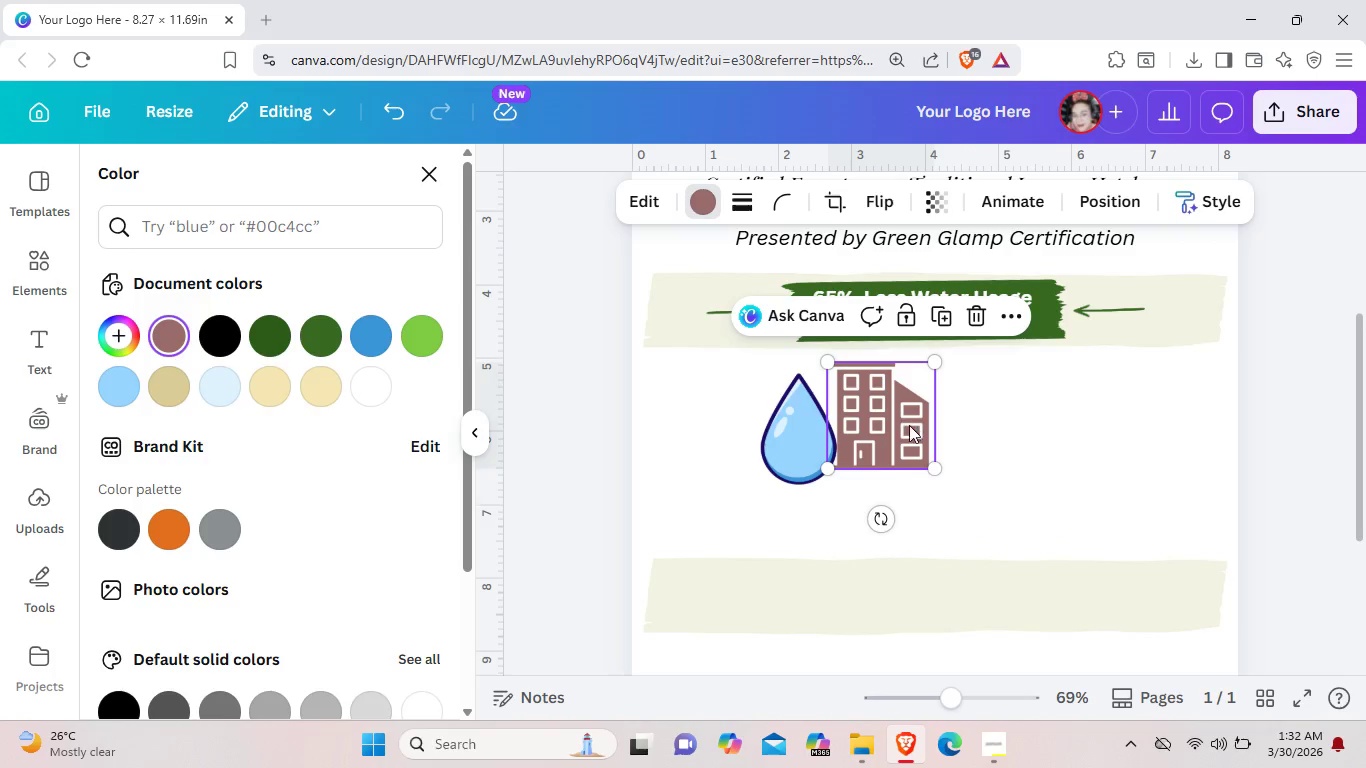 
left_click_drag(start_coordinate=[910, 423], to_coordinate=[894, 436])
 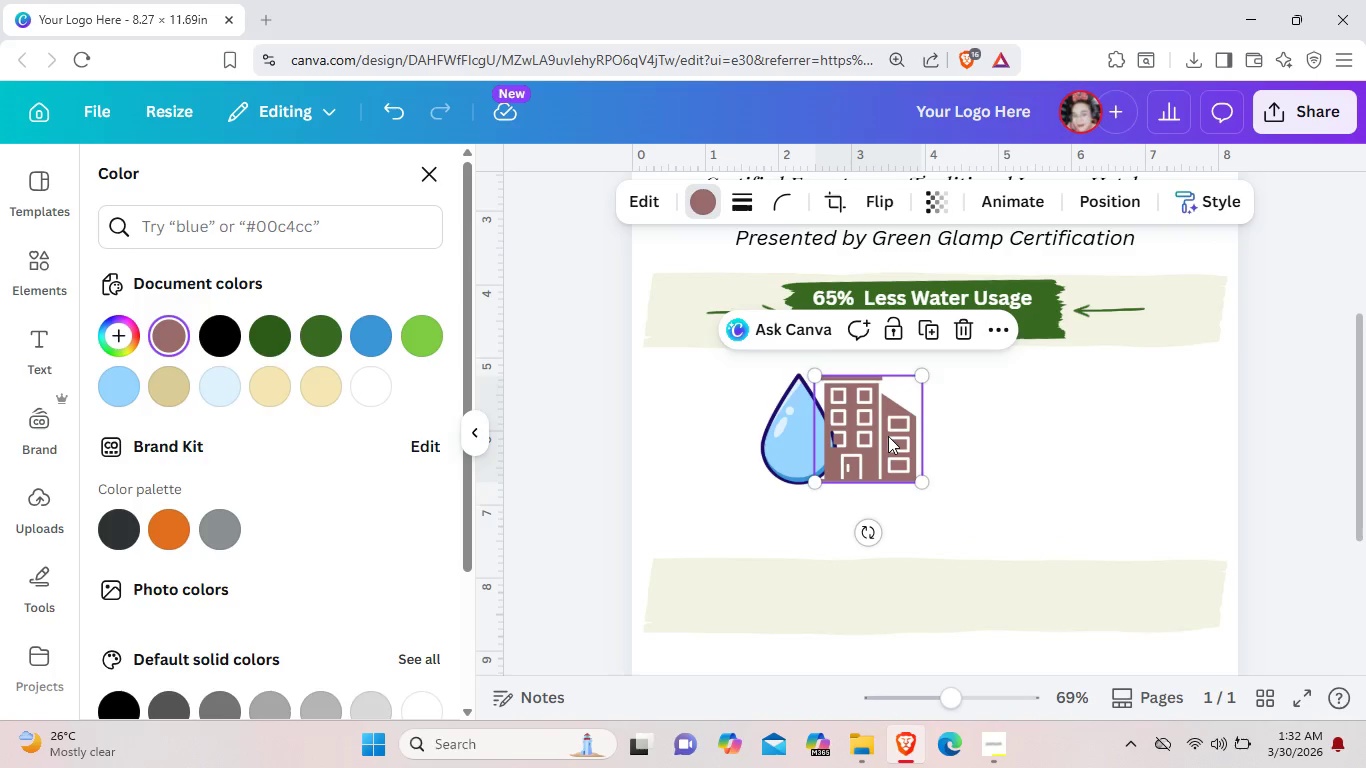 
right_click([888, 436])
 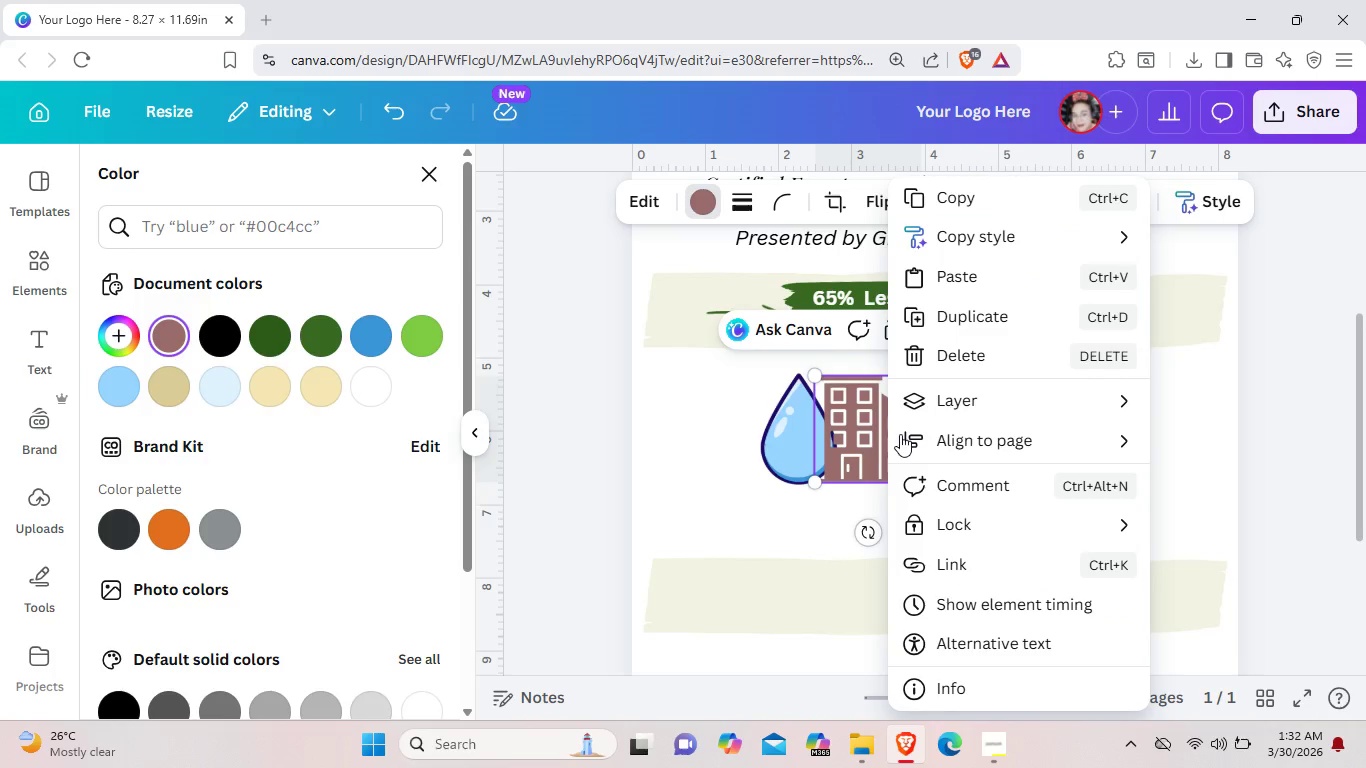 
mouse_move([931, 398])
 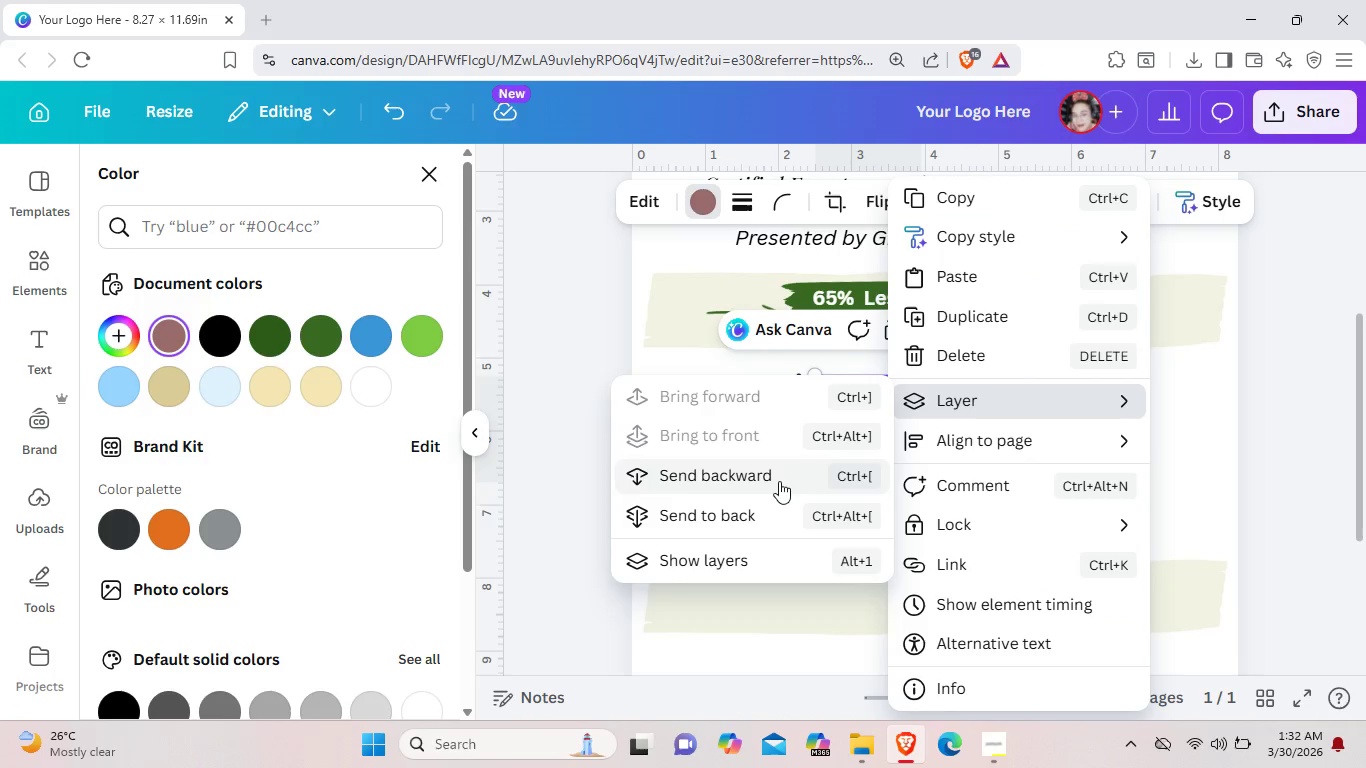 
left_click([779, 481])
 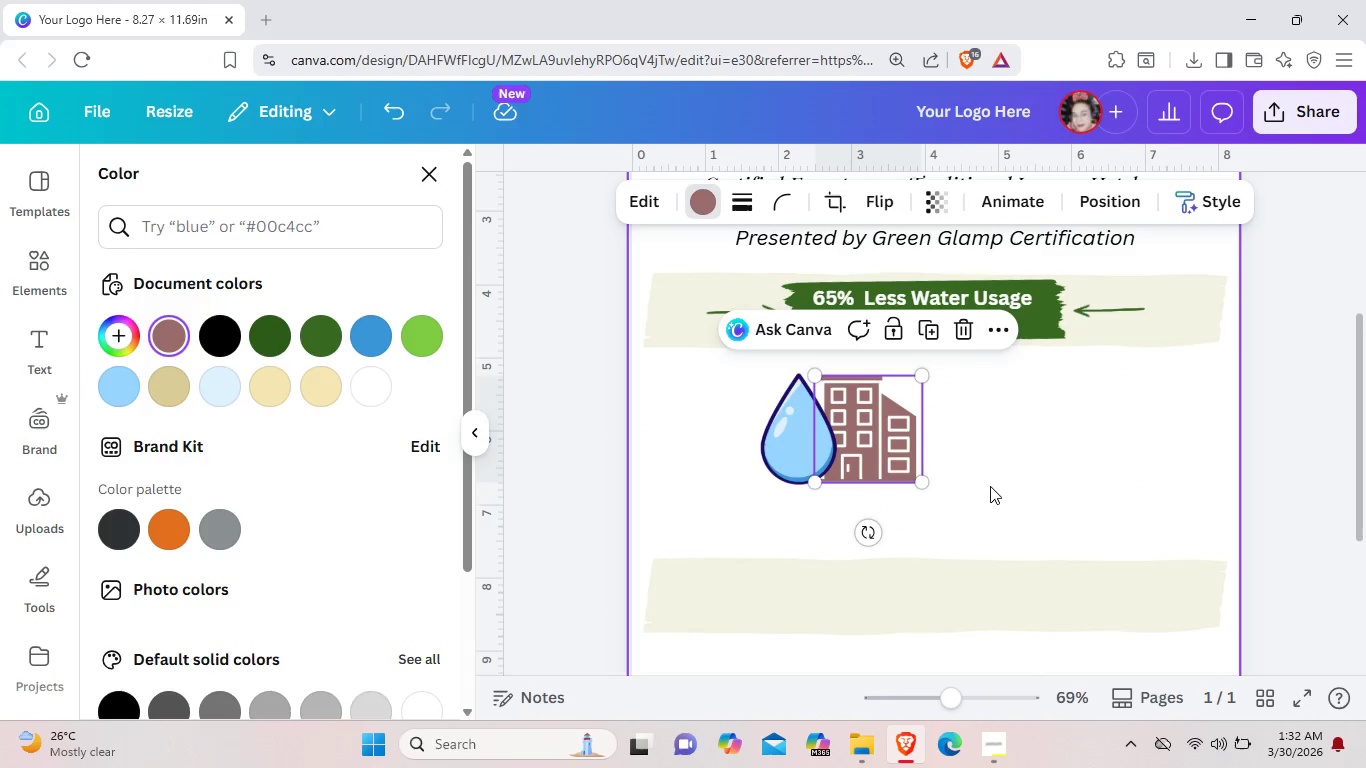 
left_click([994, 486])
 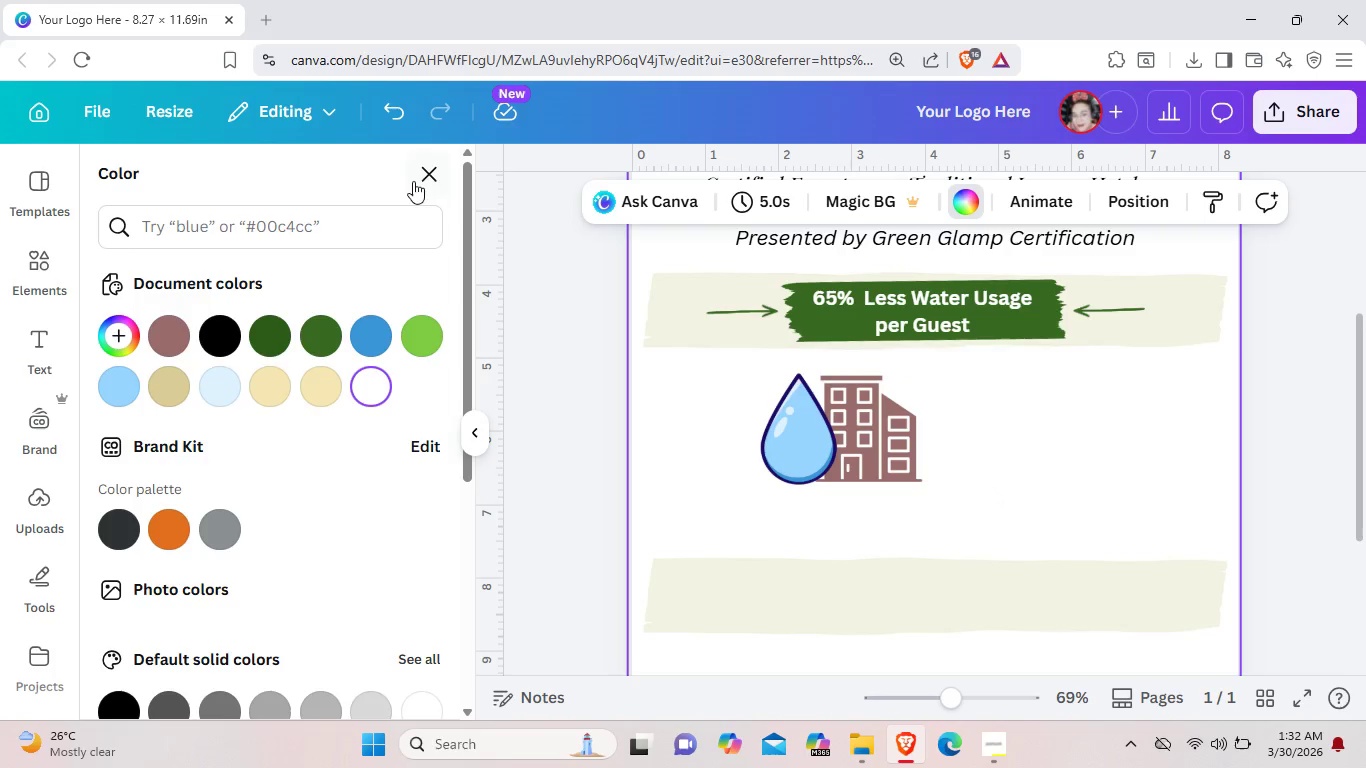 
wait(13.97)
 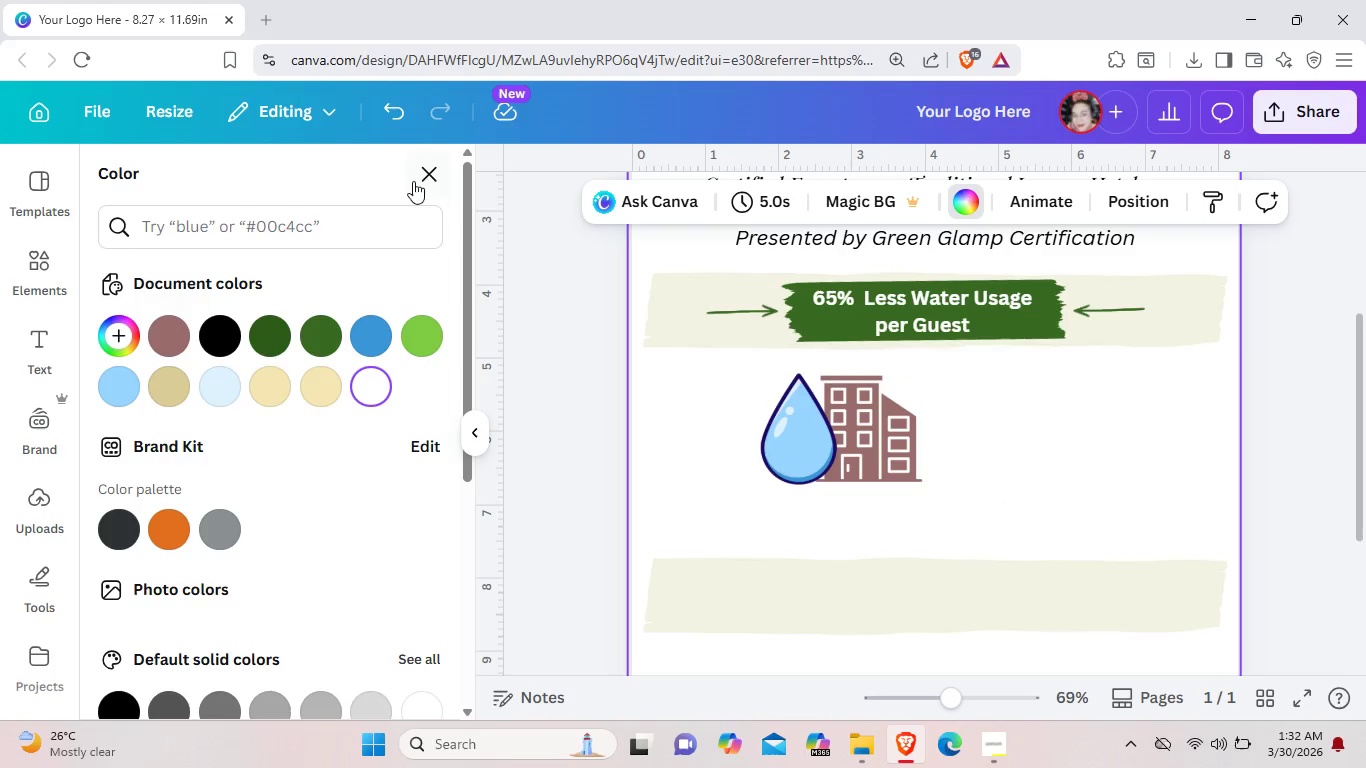 
left_click([50, 273])
 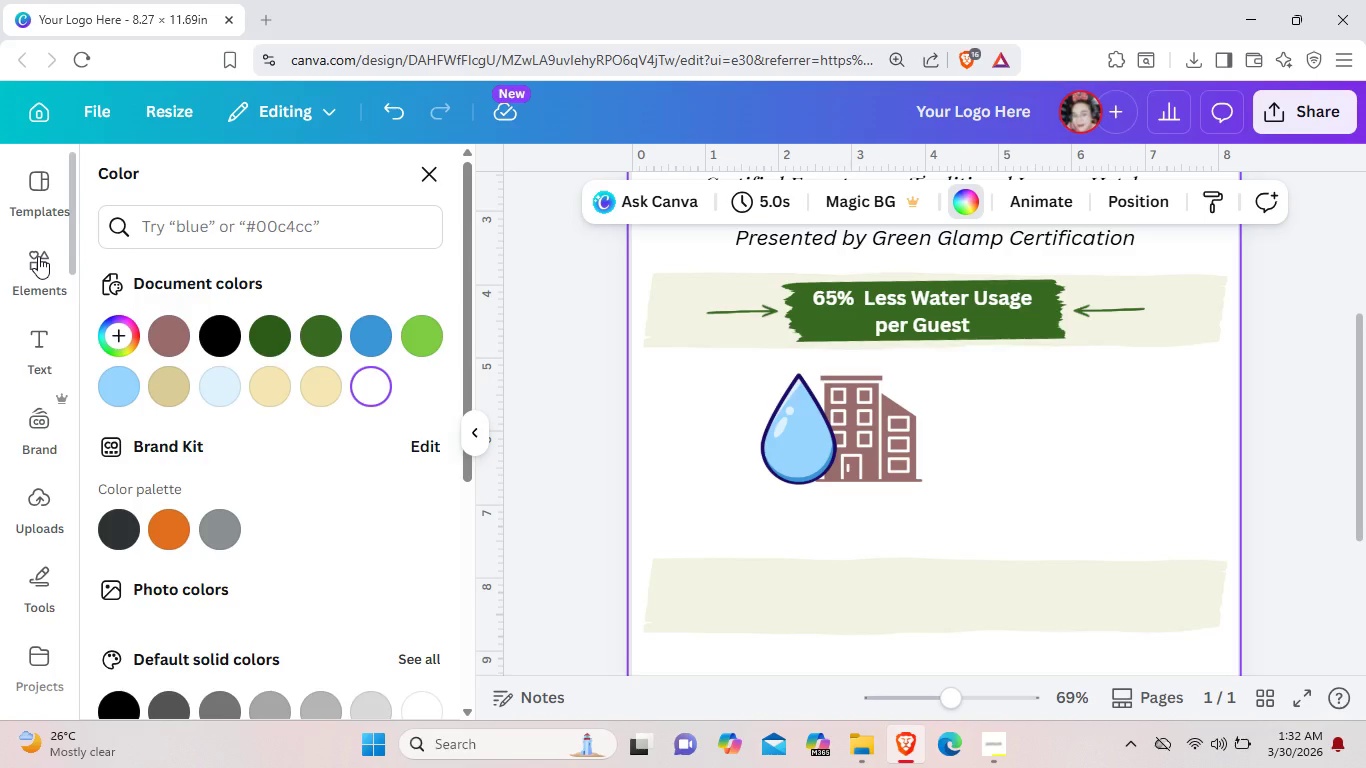 
left_click([38, 256])
 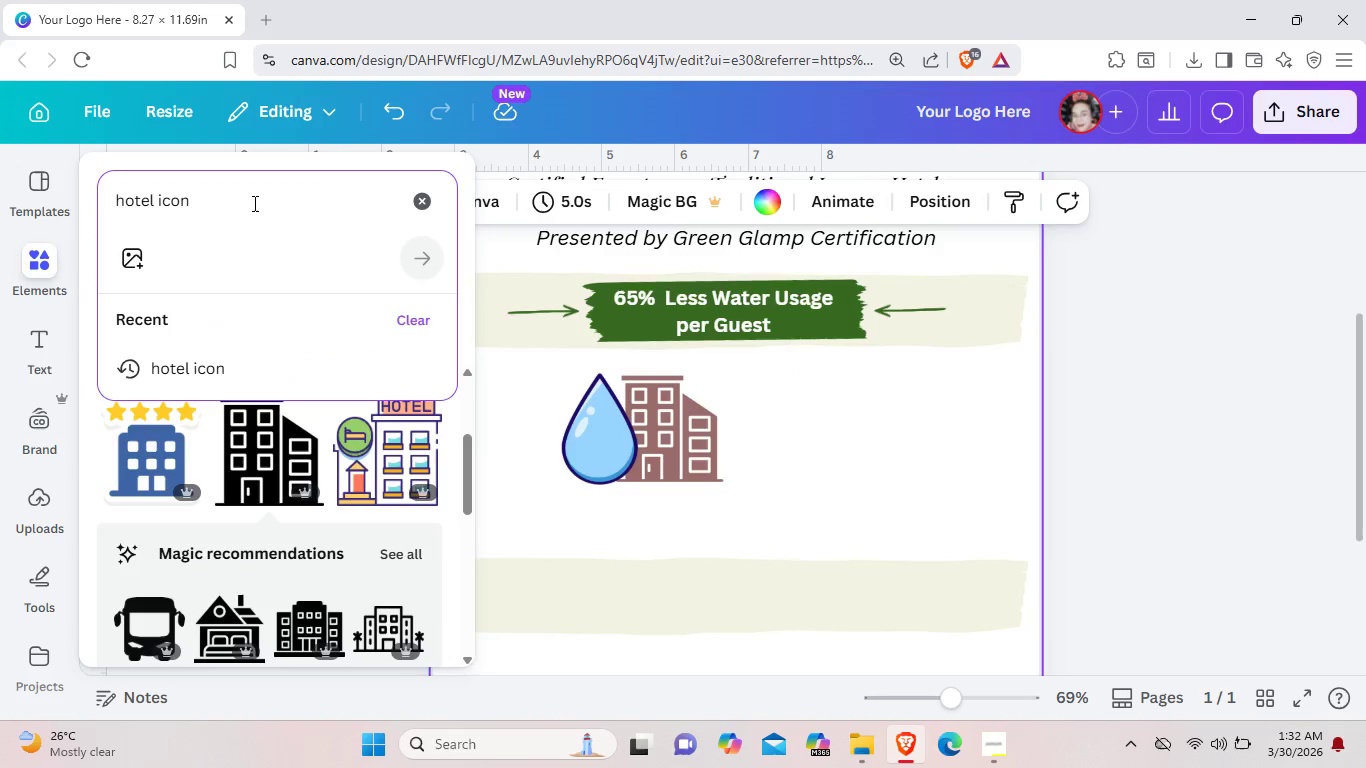 
key(Backspace)
key(Backspace)
key(Backspace)
key(Backspace)
key(Backspace)
key(Backspace)
key(Backspace)
key(Backspace)
key(Backspace)
key(Backspace)
type(shado)
key(Backspace)
key(Backspace)
key(Backspace)
key(Backspace)
key(Backspace)
key(Backspace)
key(Backspace)
key(Backspace)
type(under shadow)
 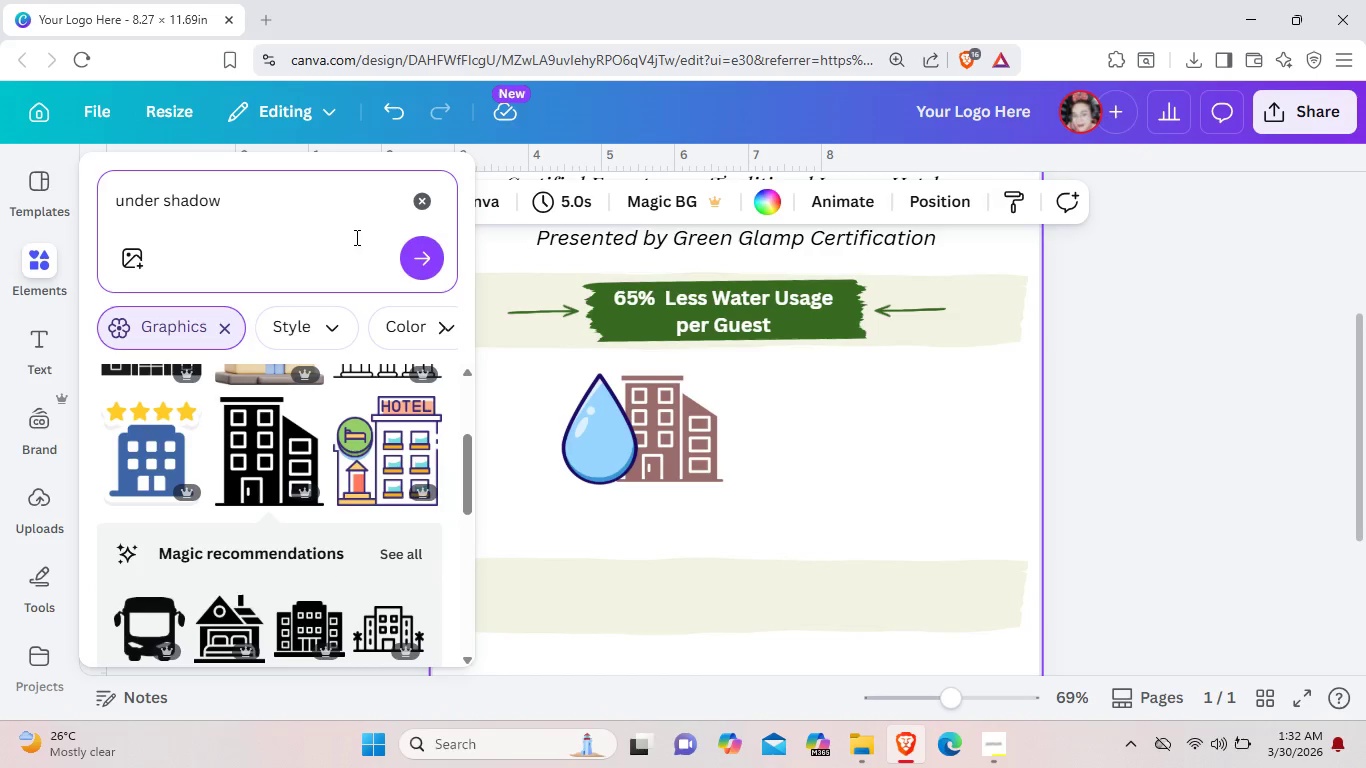 
left_click([413, 265])
 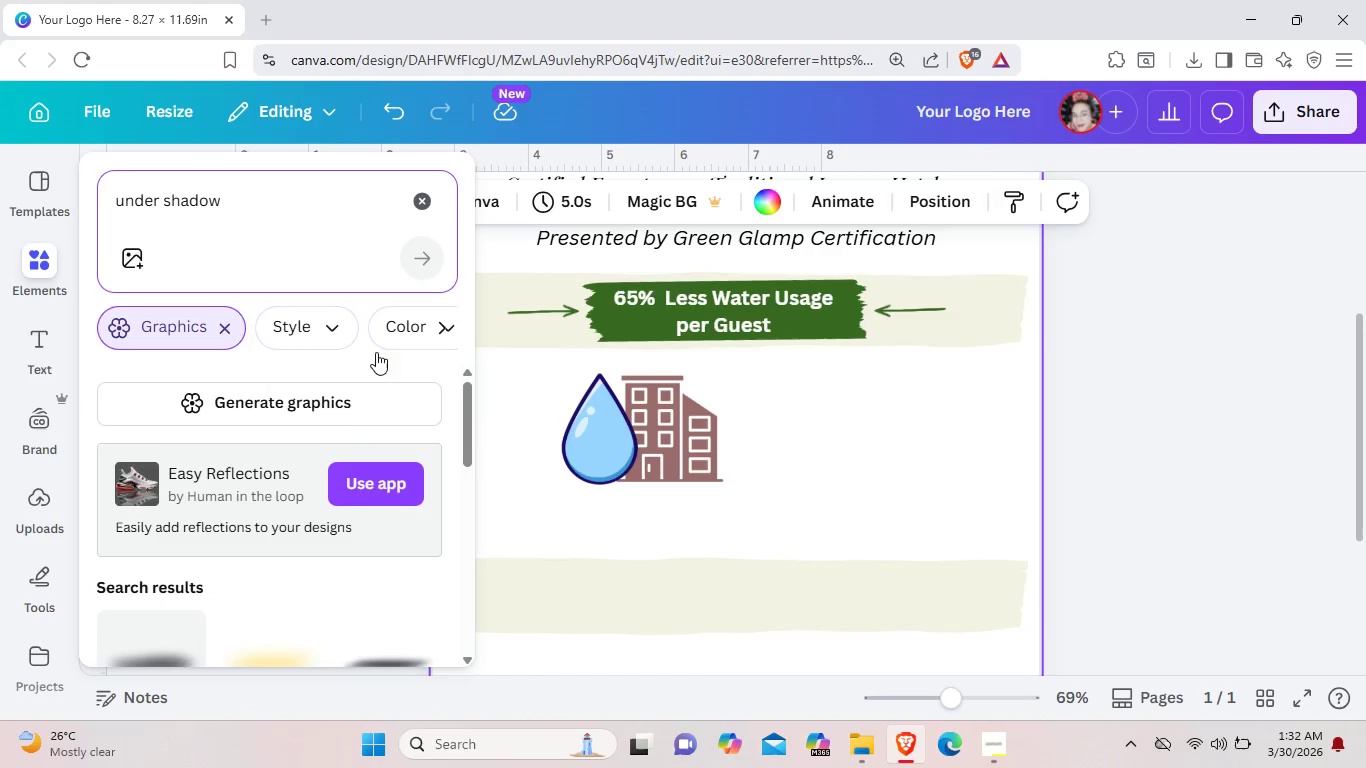 
scroll: coordinate [347, 595], scroll_direction: down, amount: 3.0
 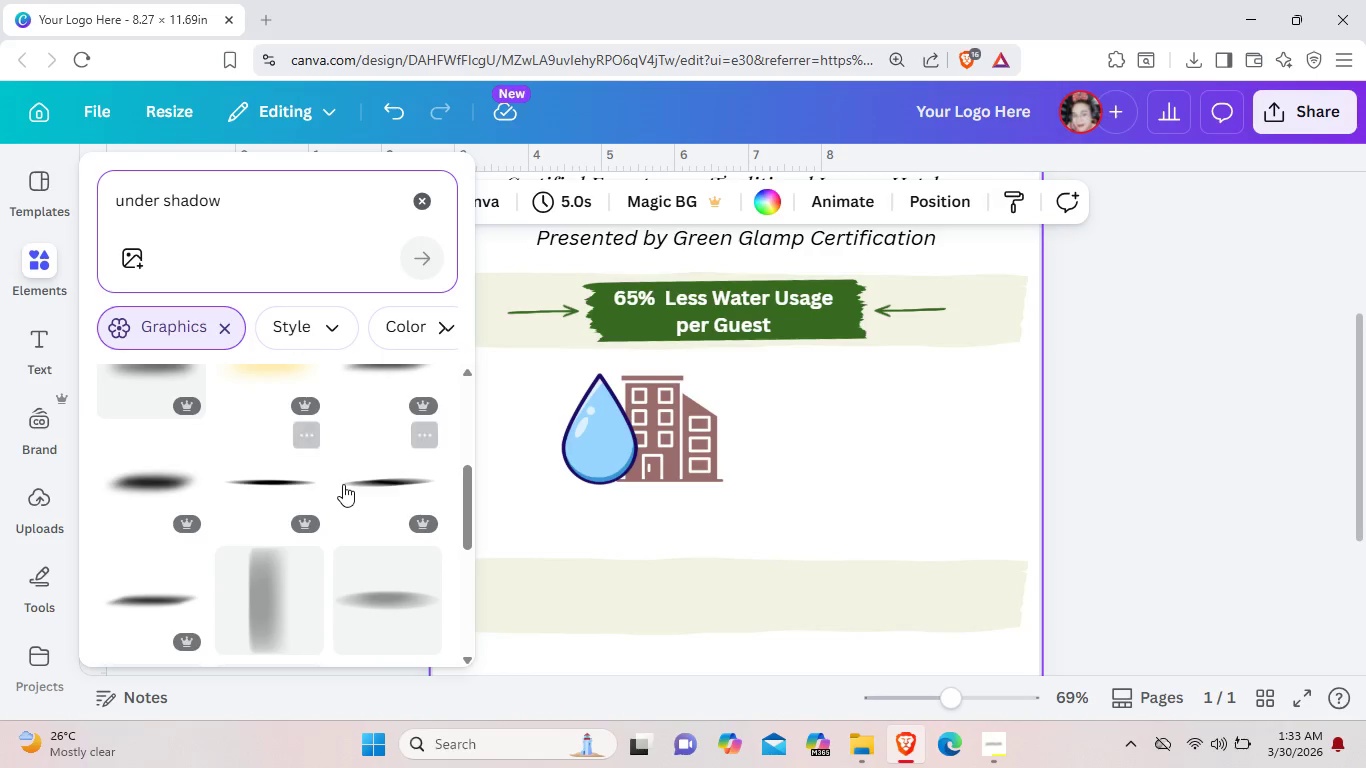 
left_click([359, 481])
 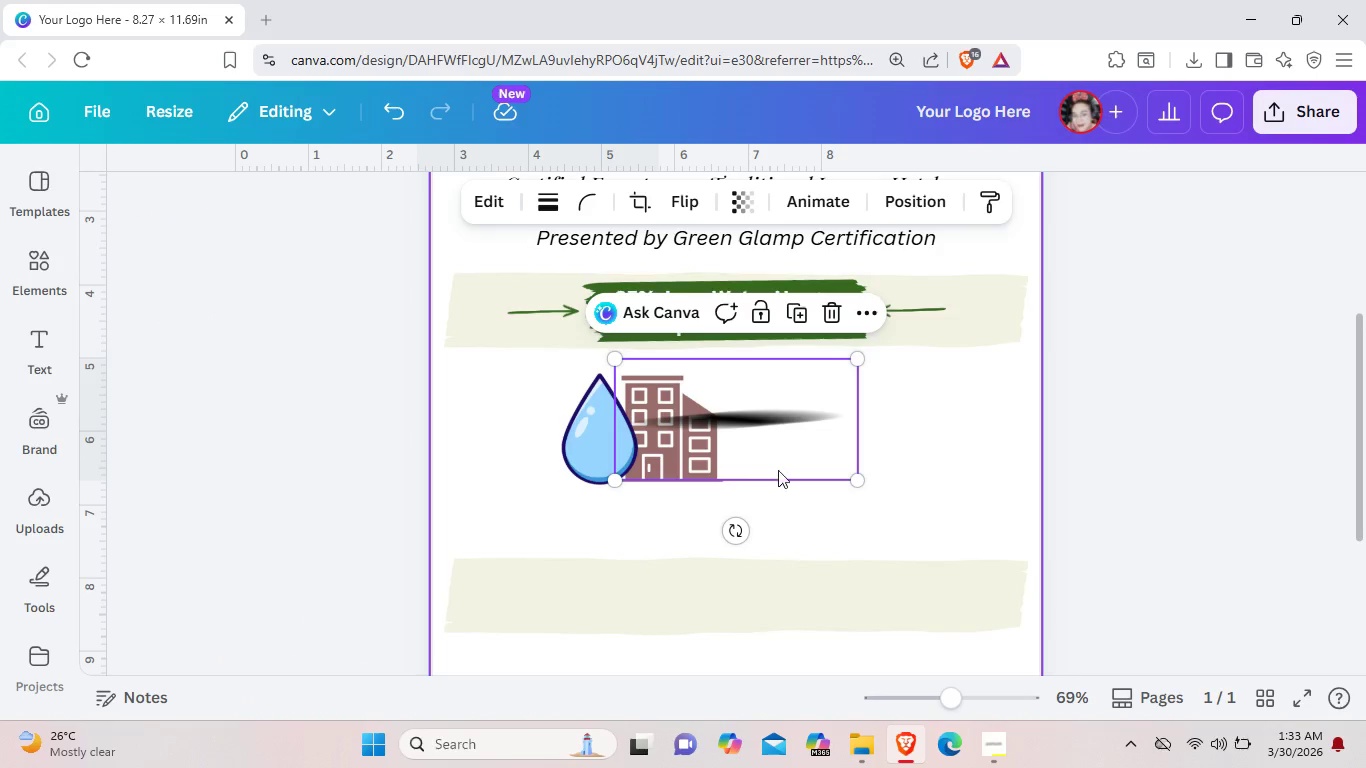 
left_click_drag(start_coordinate=[783, 457], to_coordinate=[705, 517])
 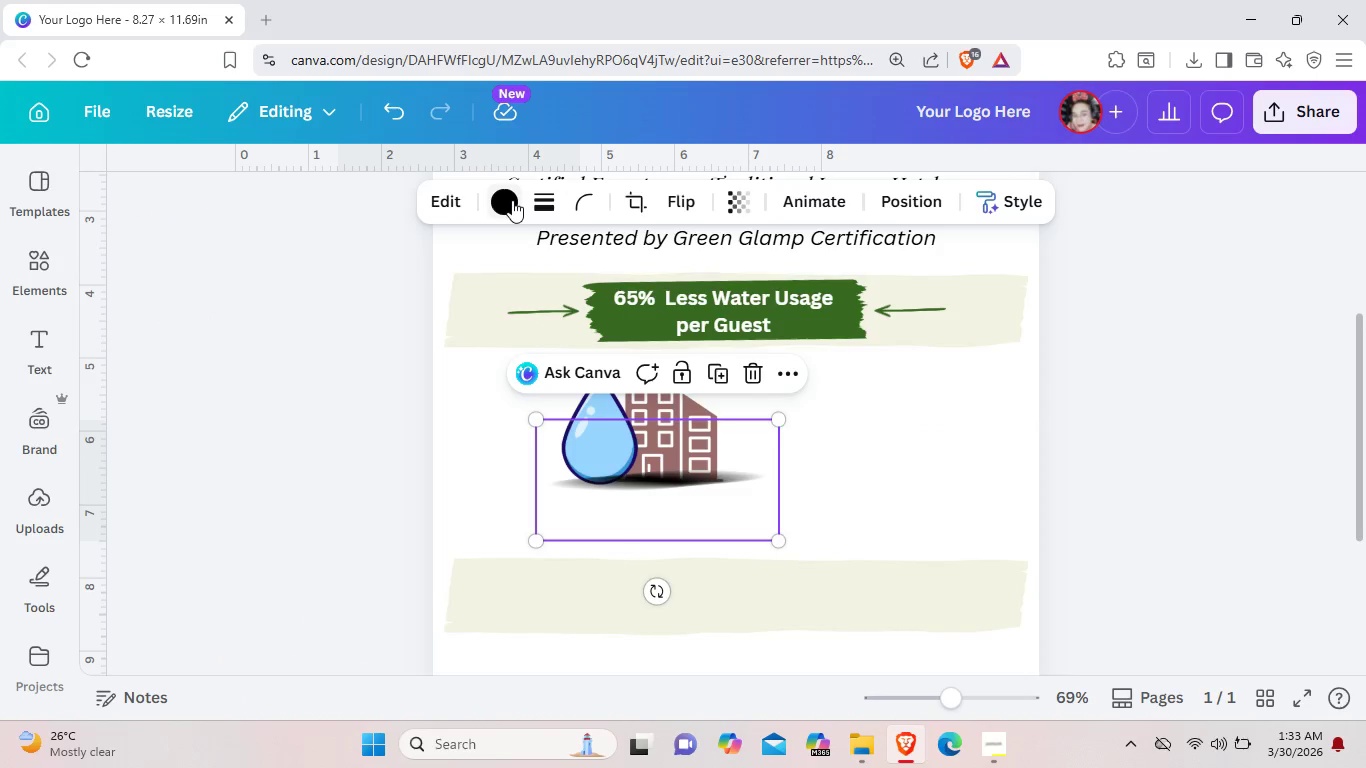 
left_click([512, 200])
 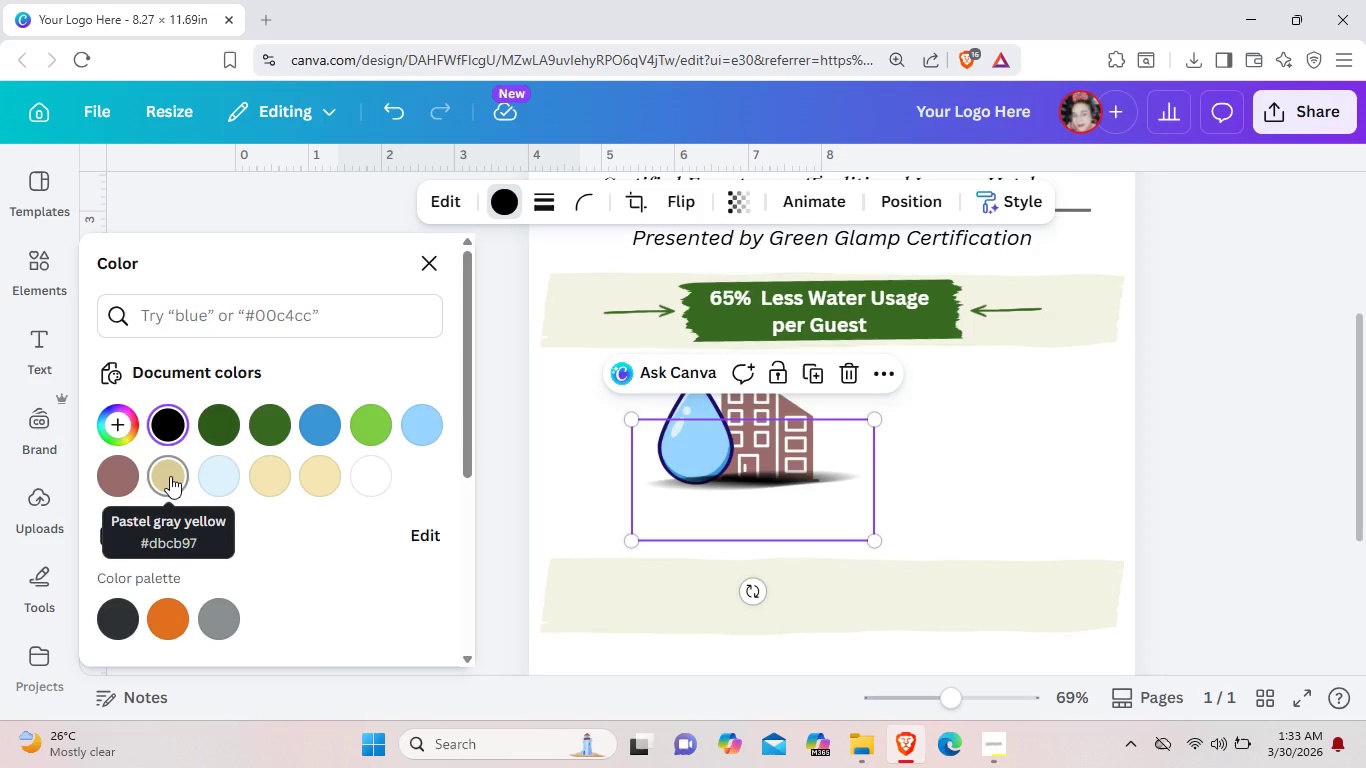 
left_click([170, 476])
 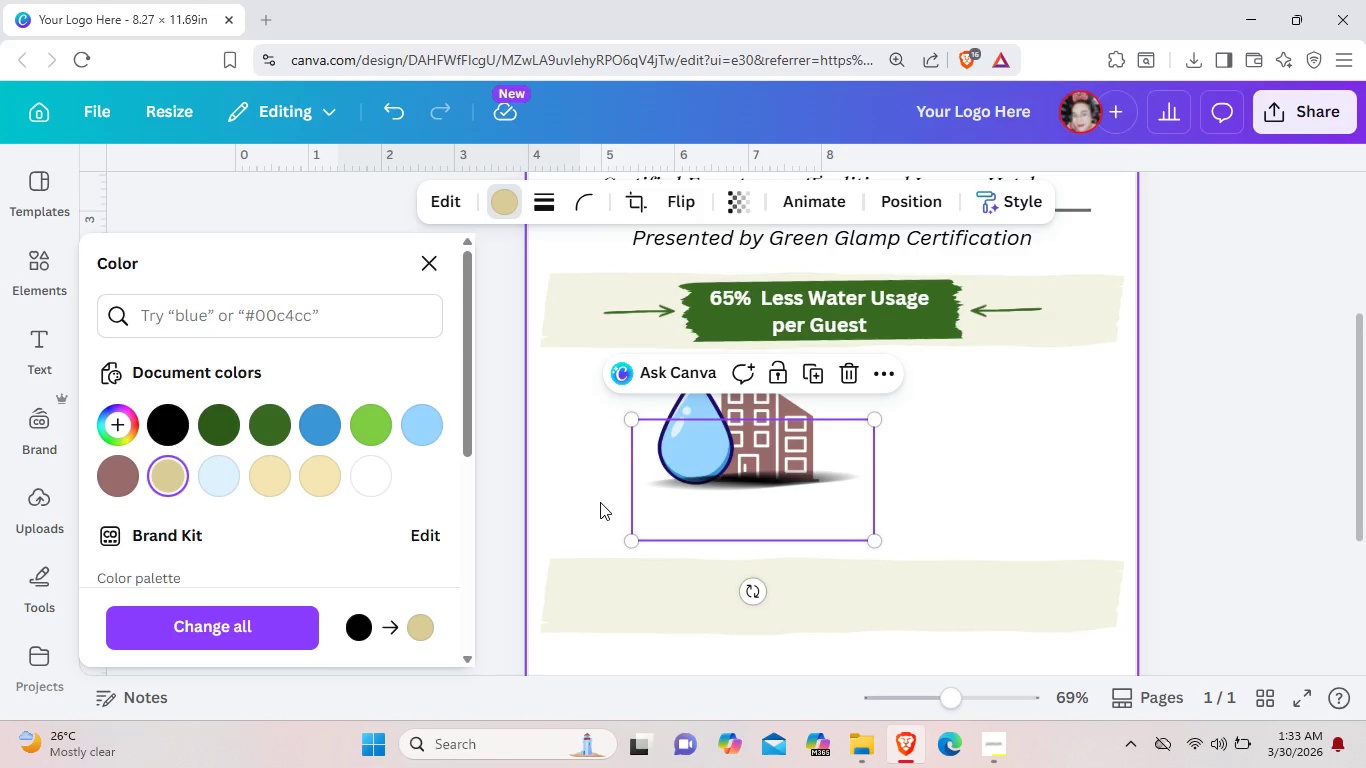 
left_click([610, 502])
 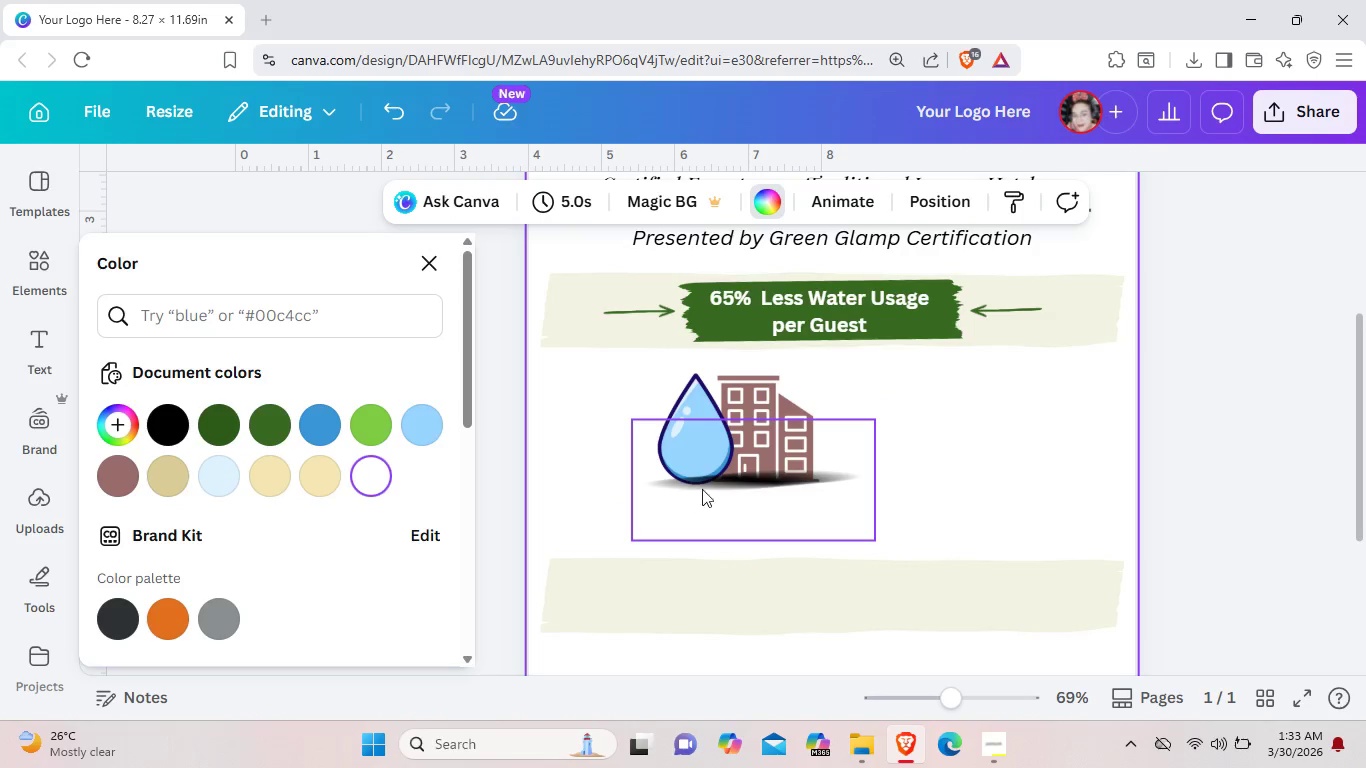 
left_click([724, 485])
 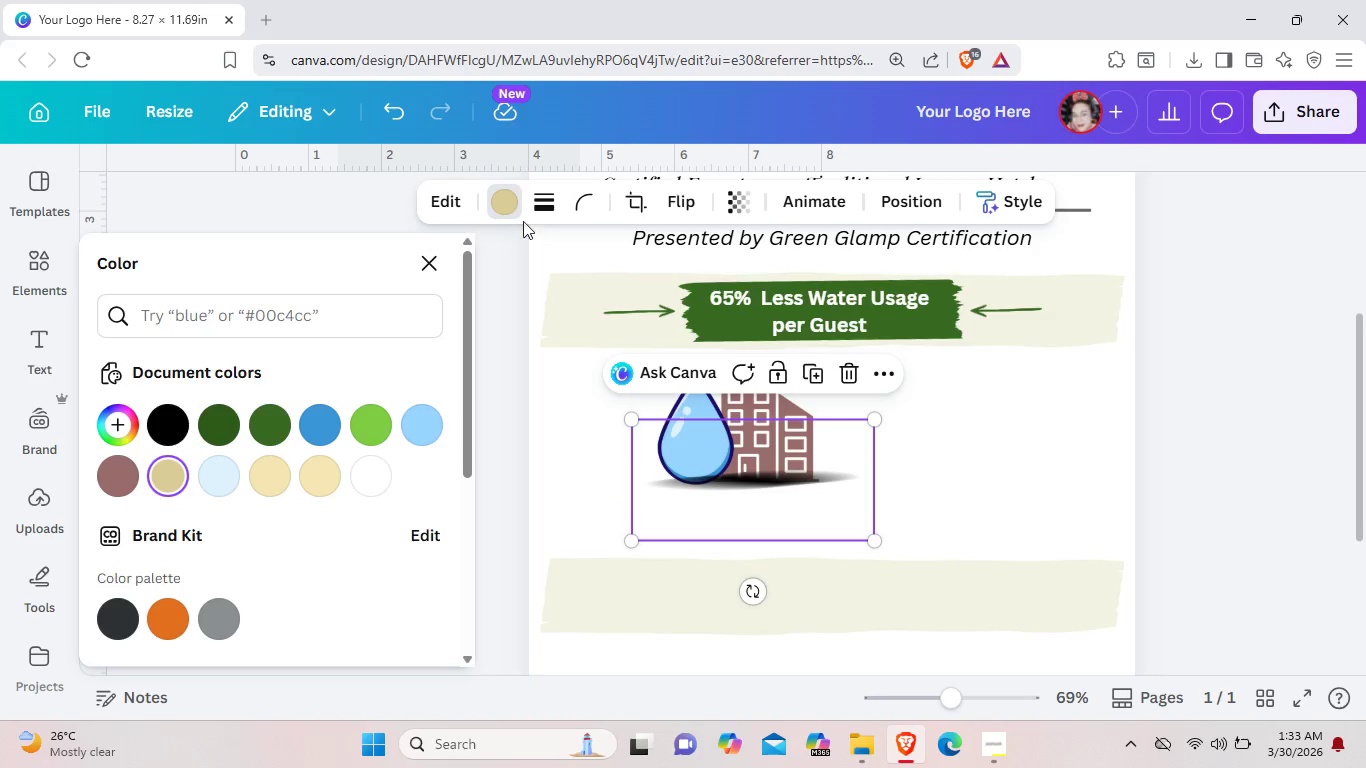 
left_click([514, 206])
 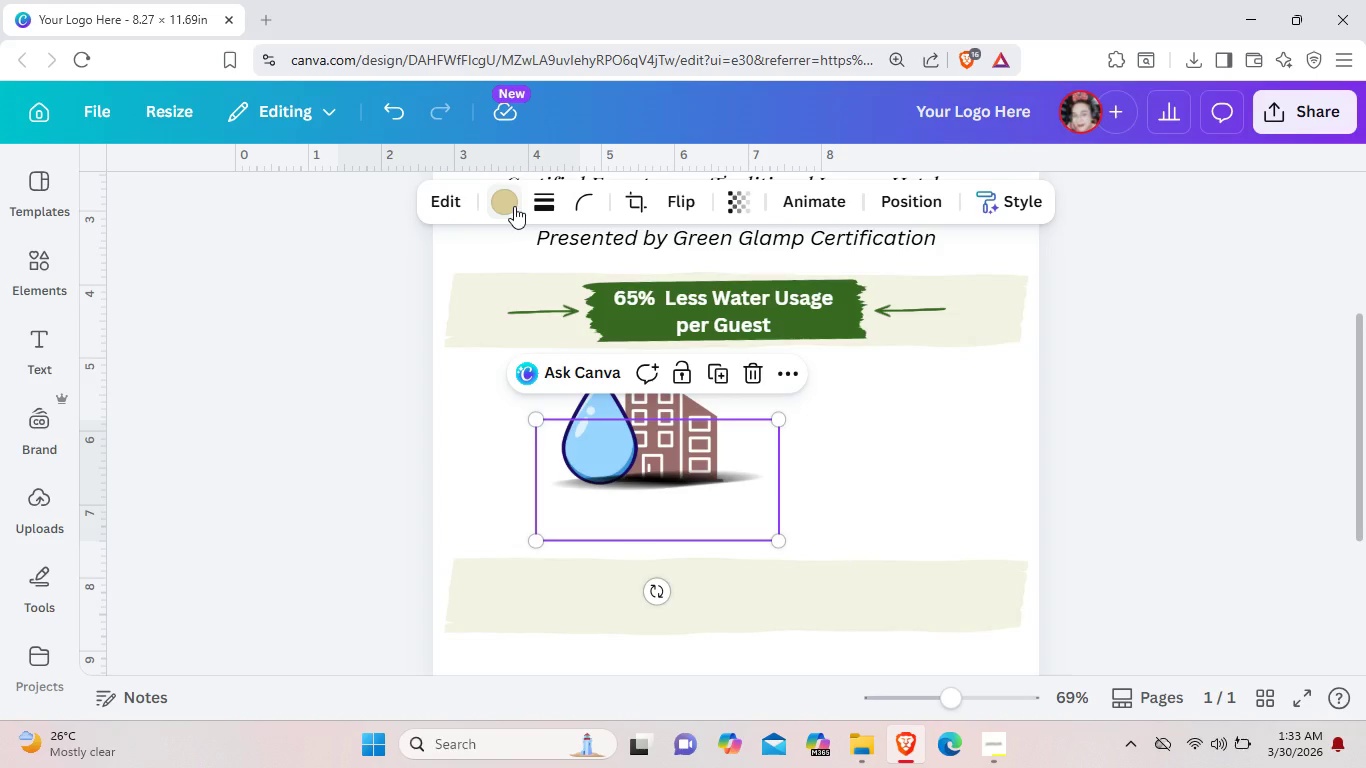 
left_click([514, 206])
 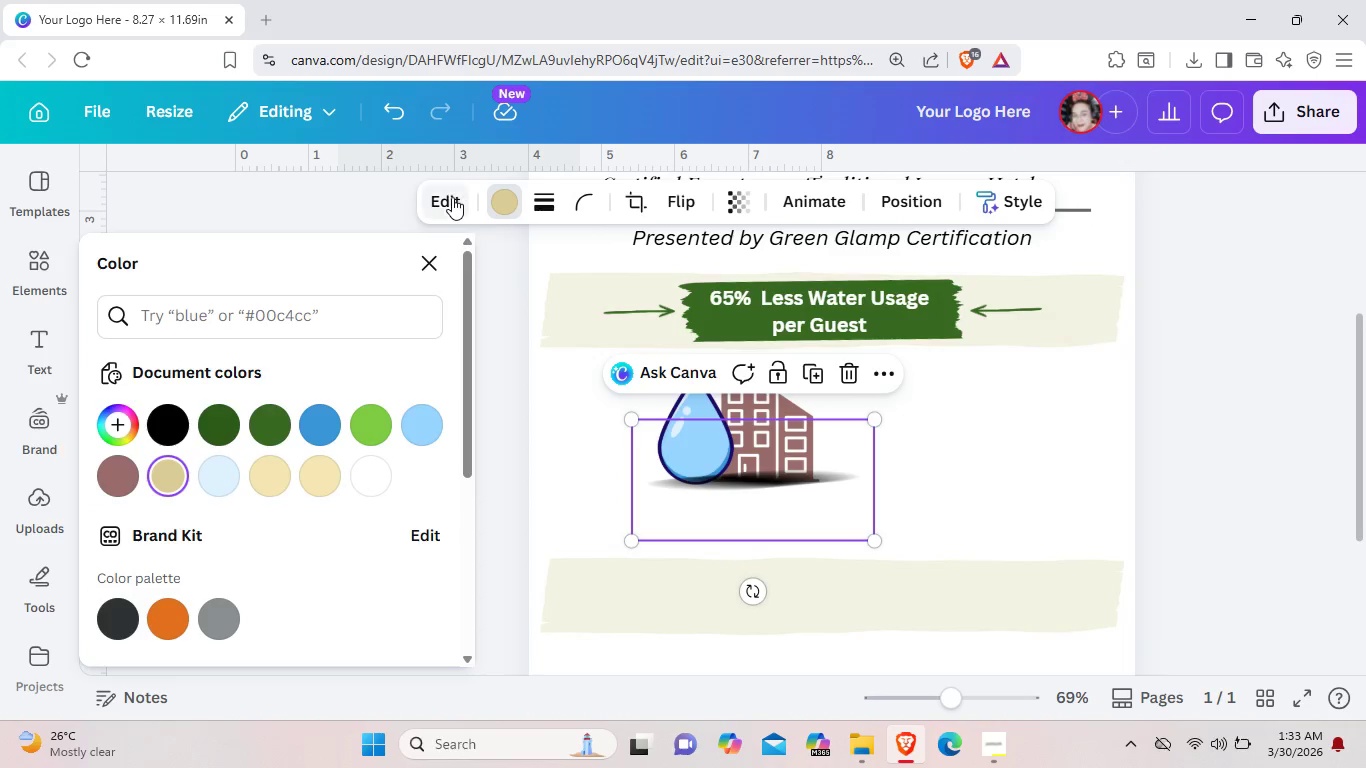 
left_click([449, 197])
 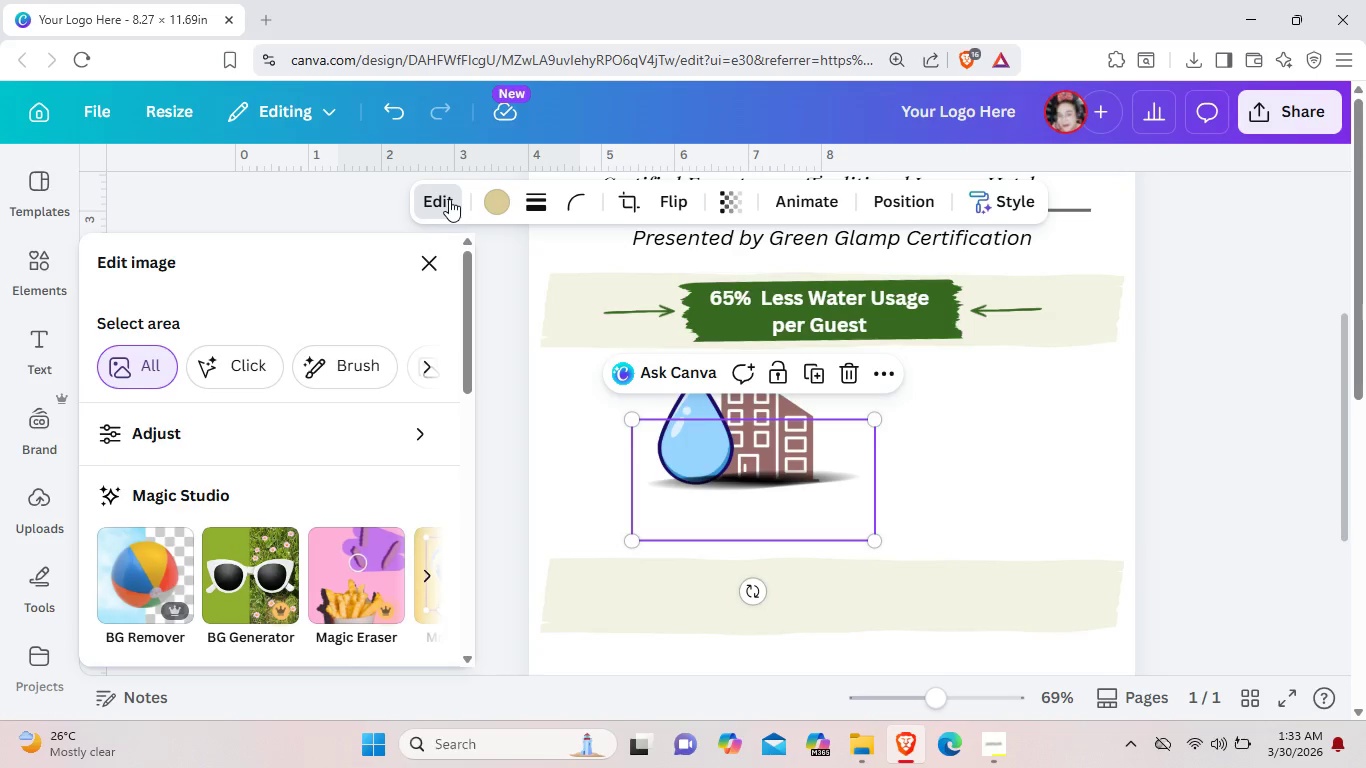 
scroll: coordinate [209, 559], scroll_direction: down, amount: 3.0
 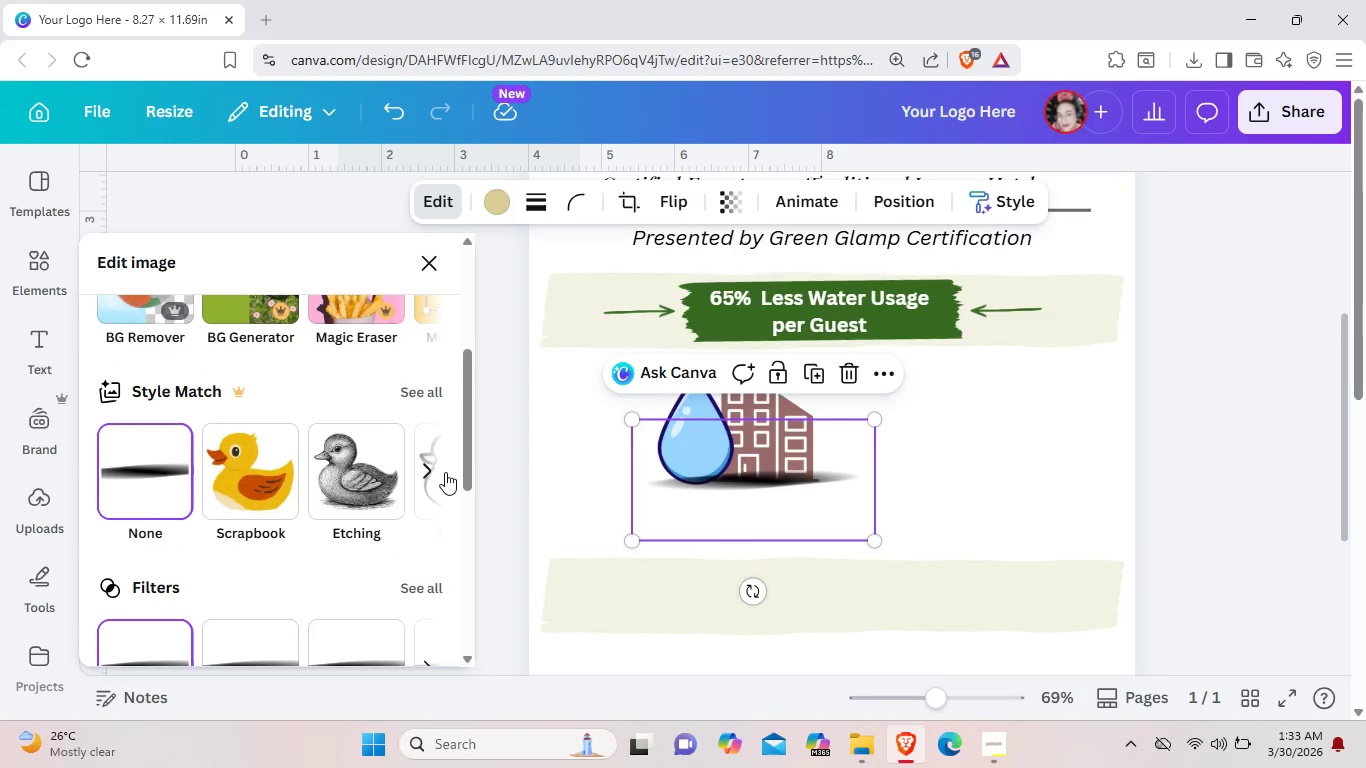 
left_click([437, 468])
 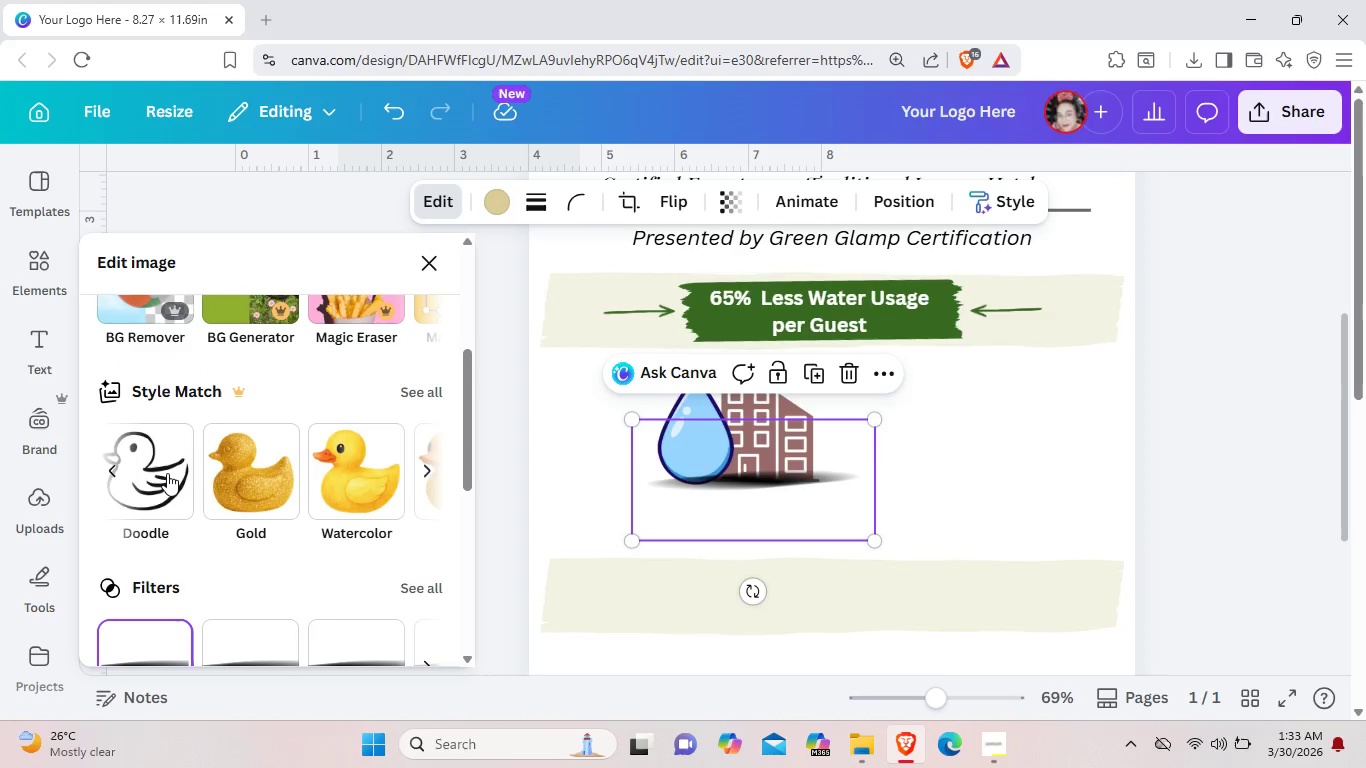 
left_click([166, 473])
 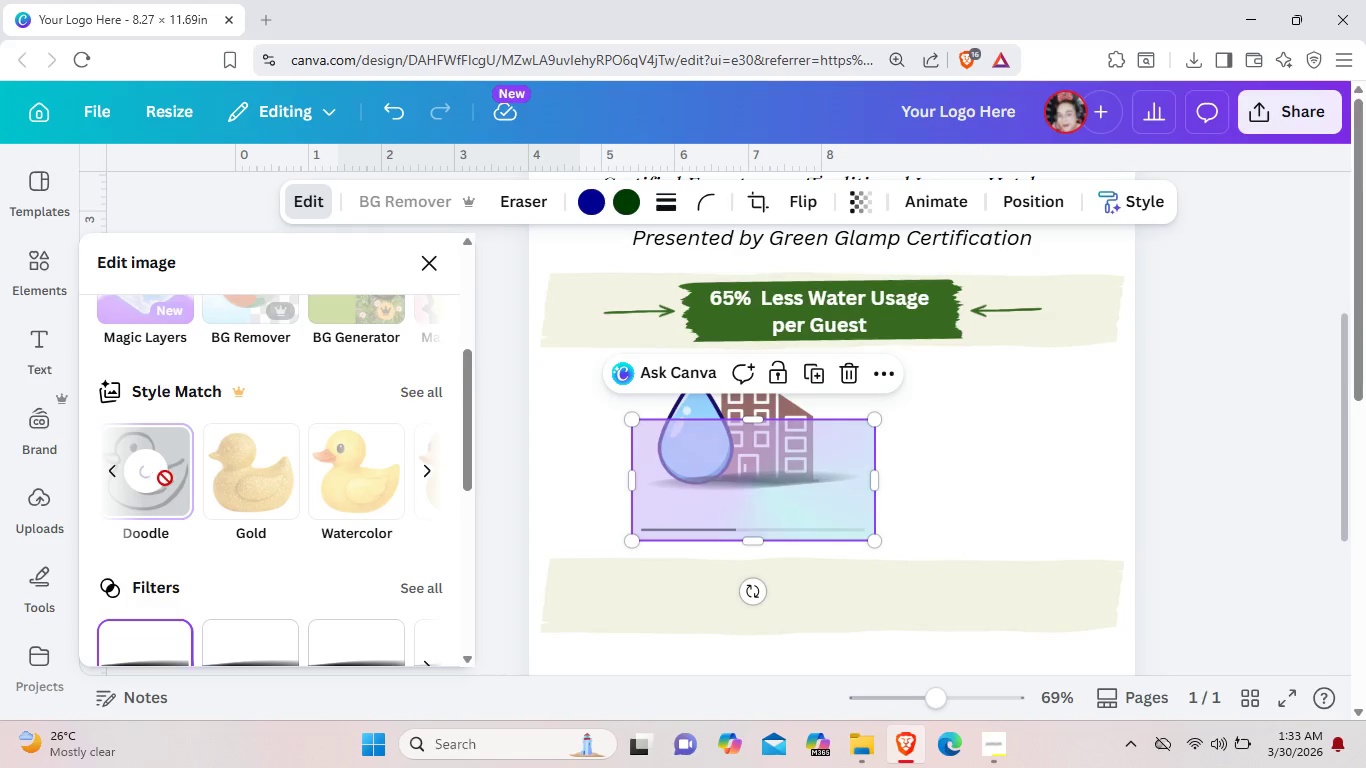 
wait(12.05)
 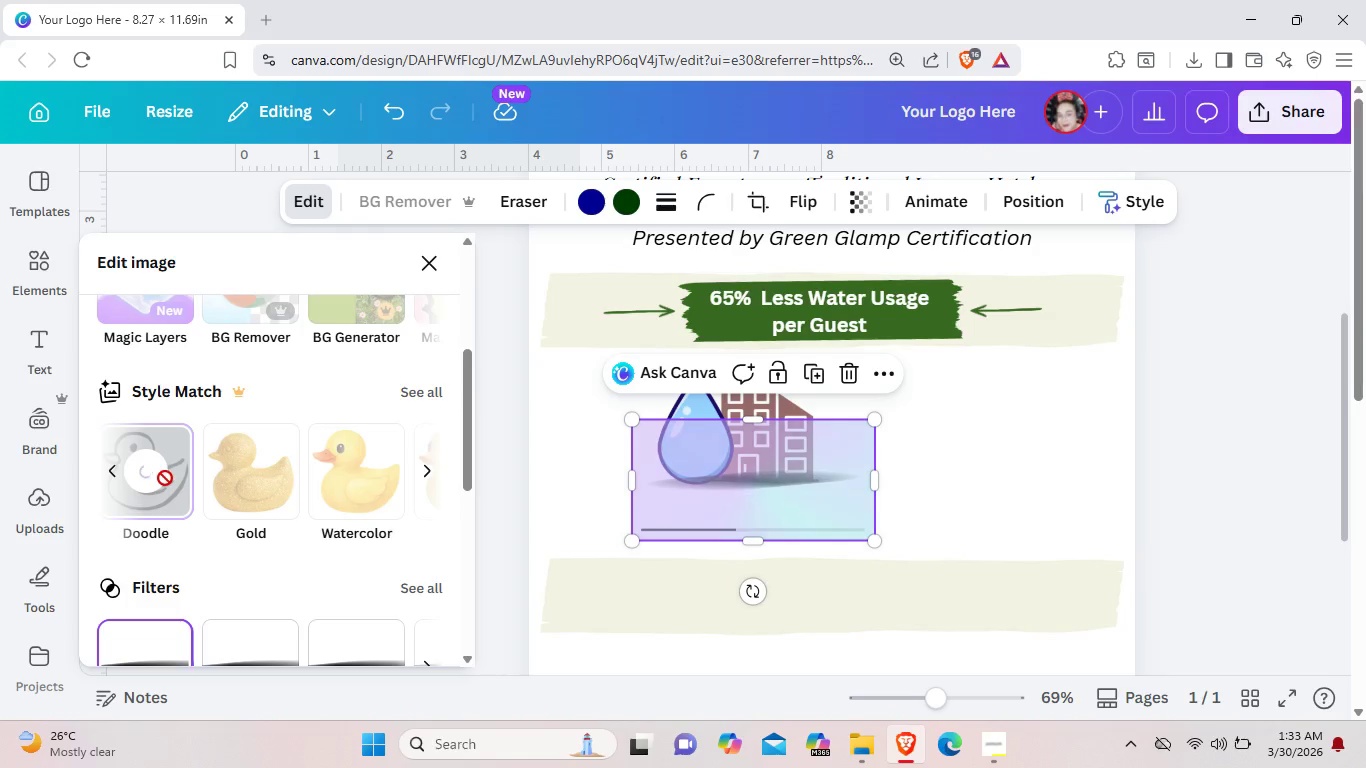 
left_click([990, 747])